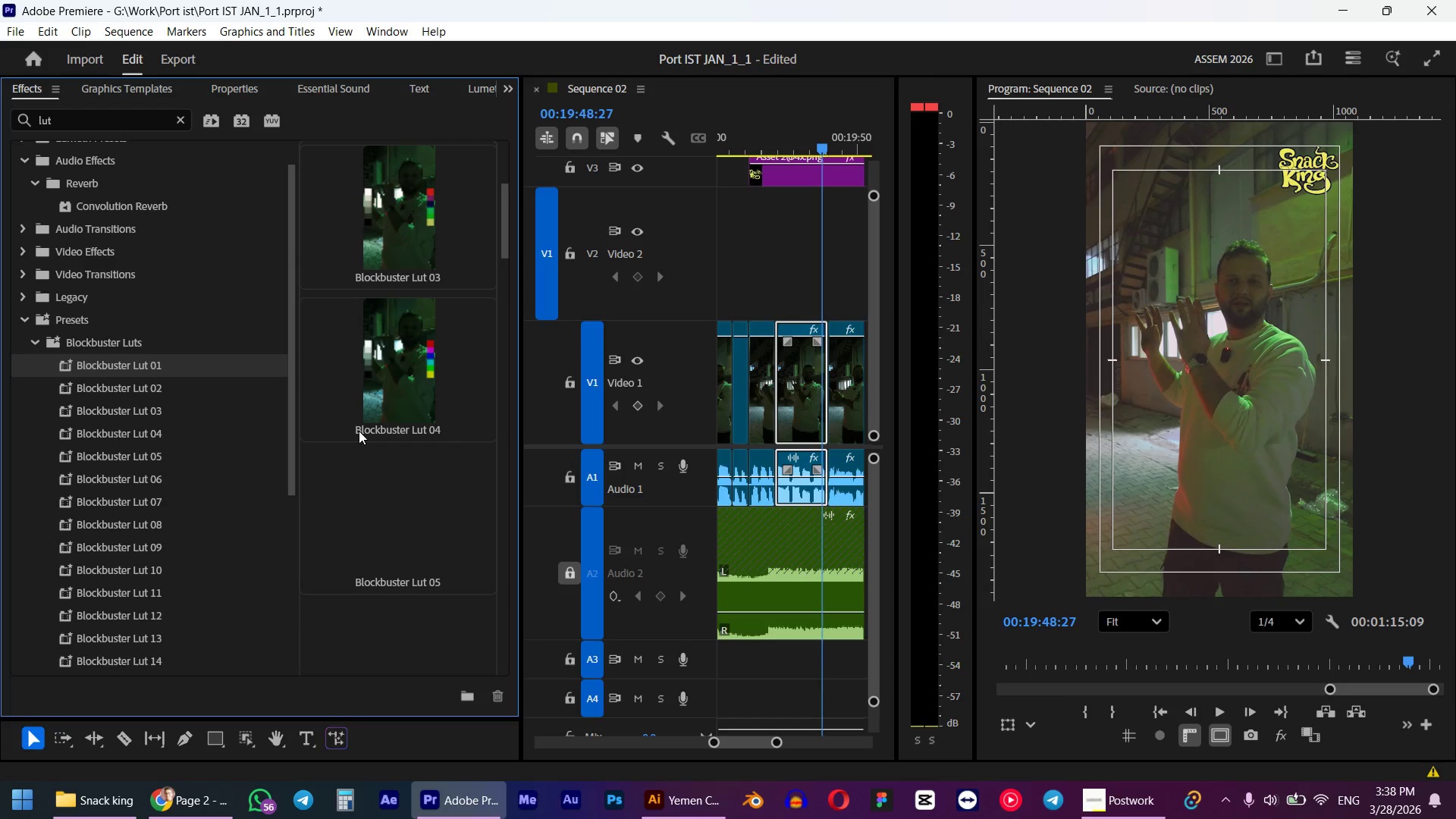 
scroll: coordinate [359, 431], scroll_direction: down, amount: 3.0
 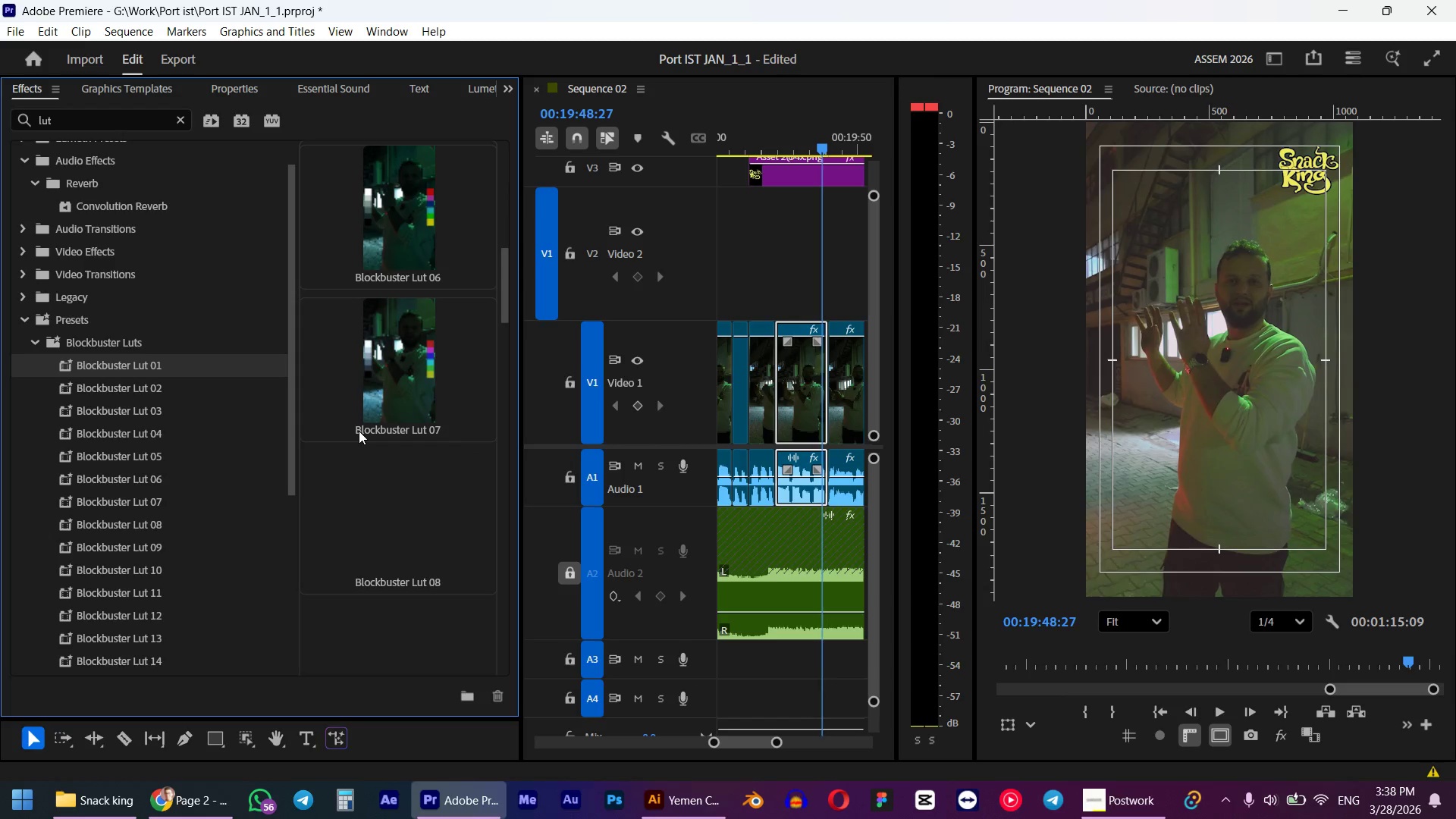 
scroll: coordinate [359, 431], scroll_direction: up, amount: 3.0
 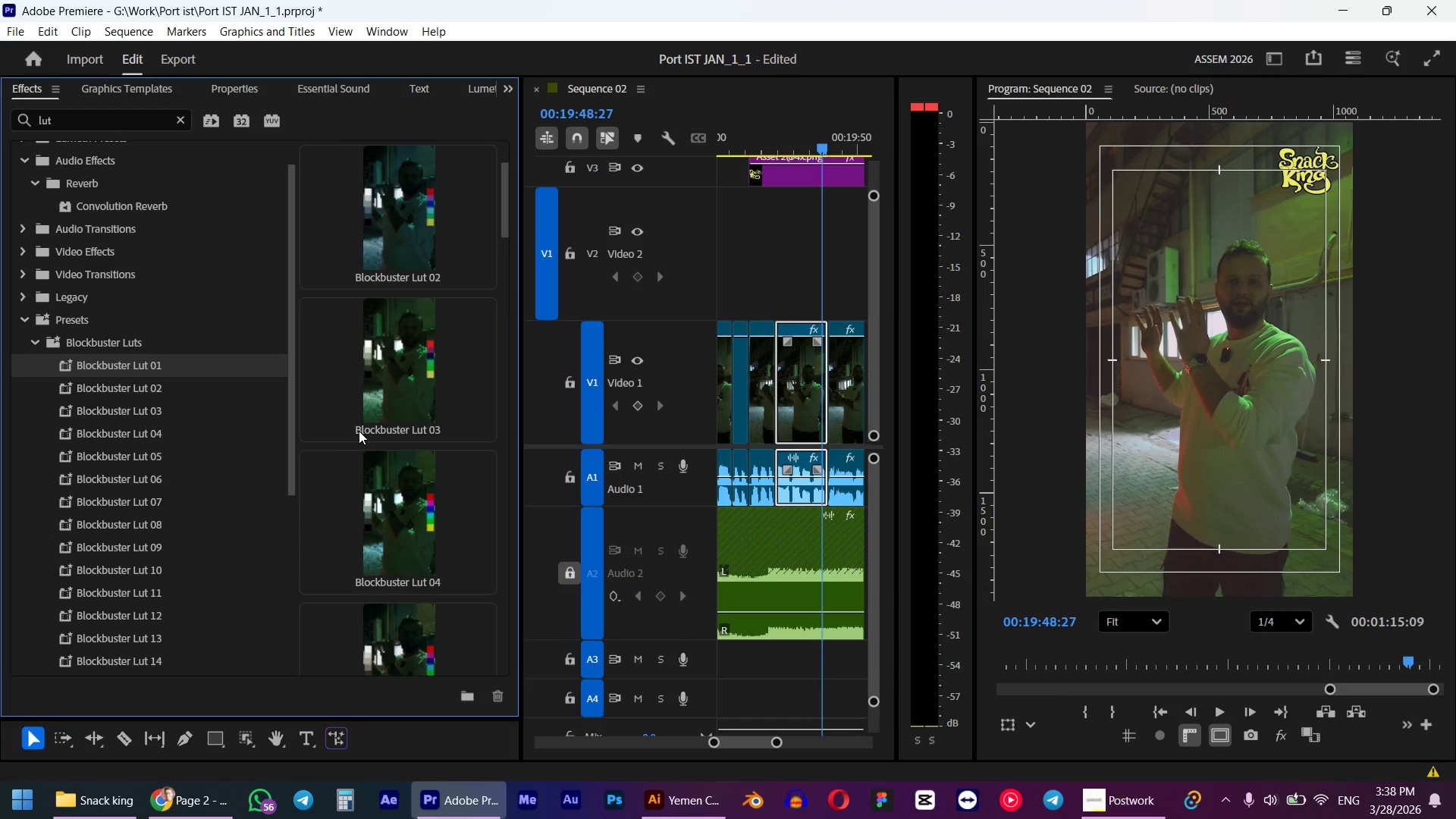 
scroll: coordinate [359, 431], scroll_direction: down, amount: 3.0
 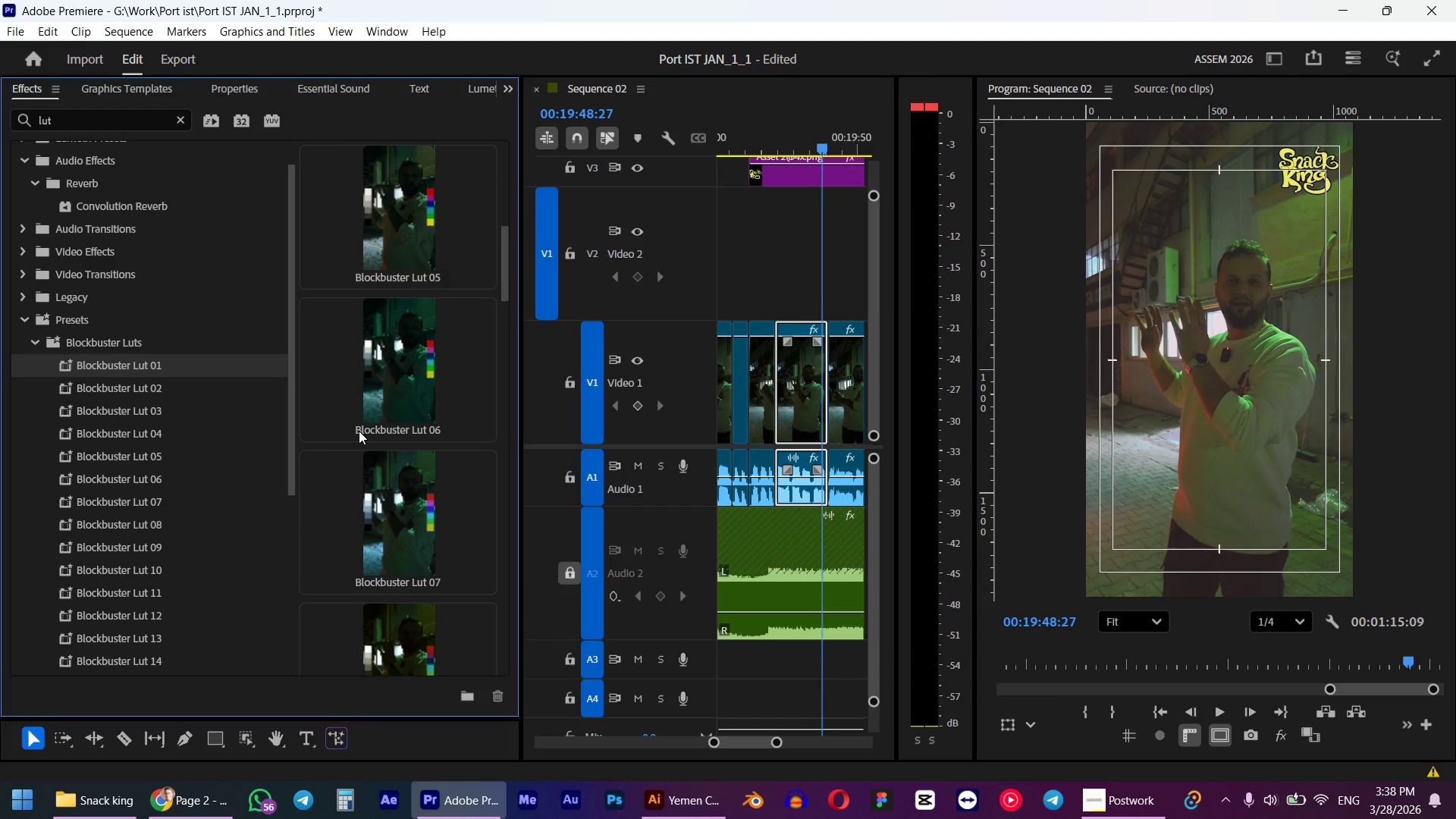 
scroll: coordinate [359, 431], scroll_direction: up, amount: 1.0
 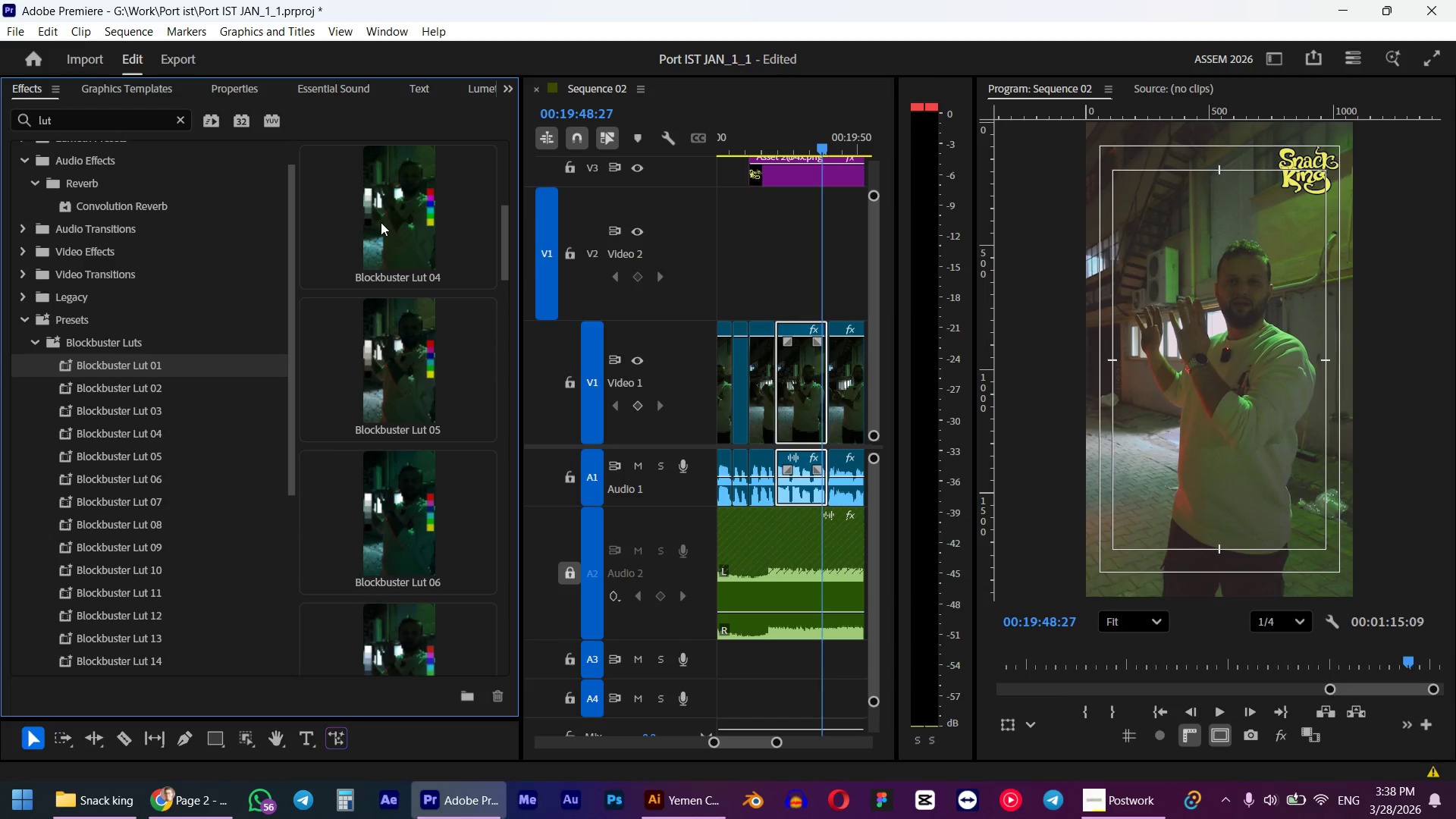 
double_click([392, 202])
 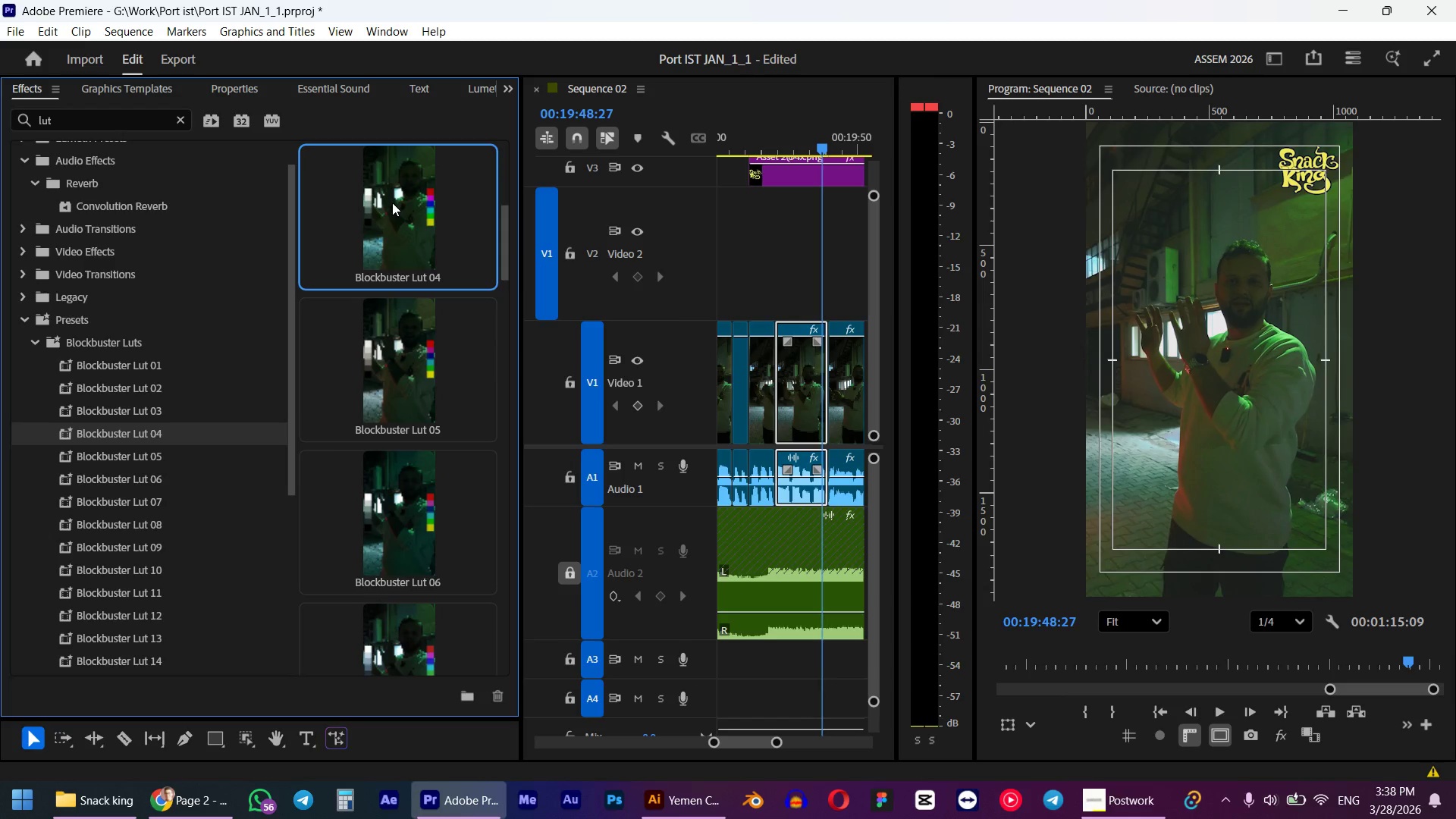 
key(Control+ControlLeft)
 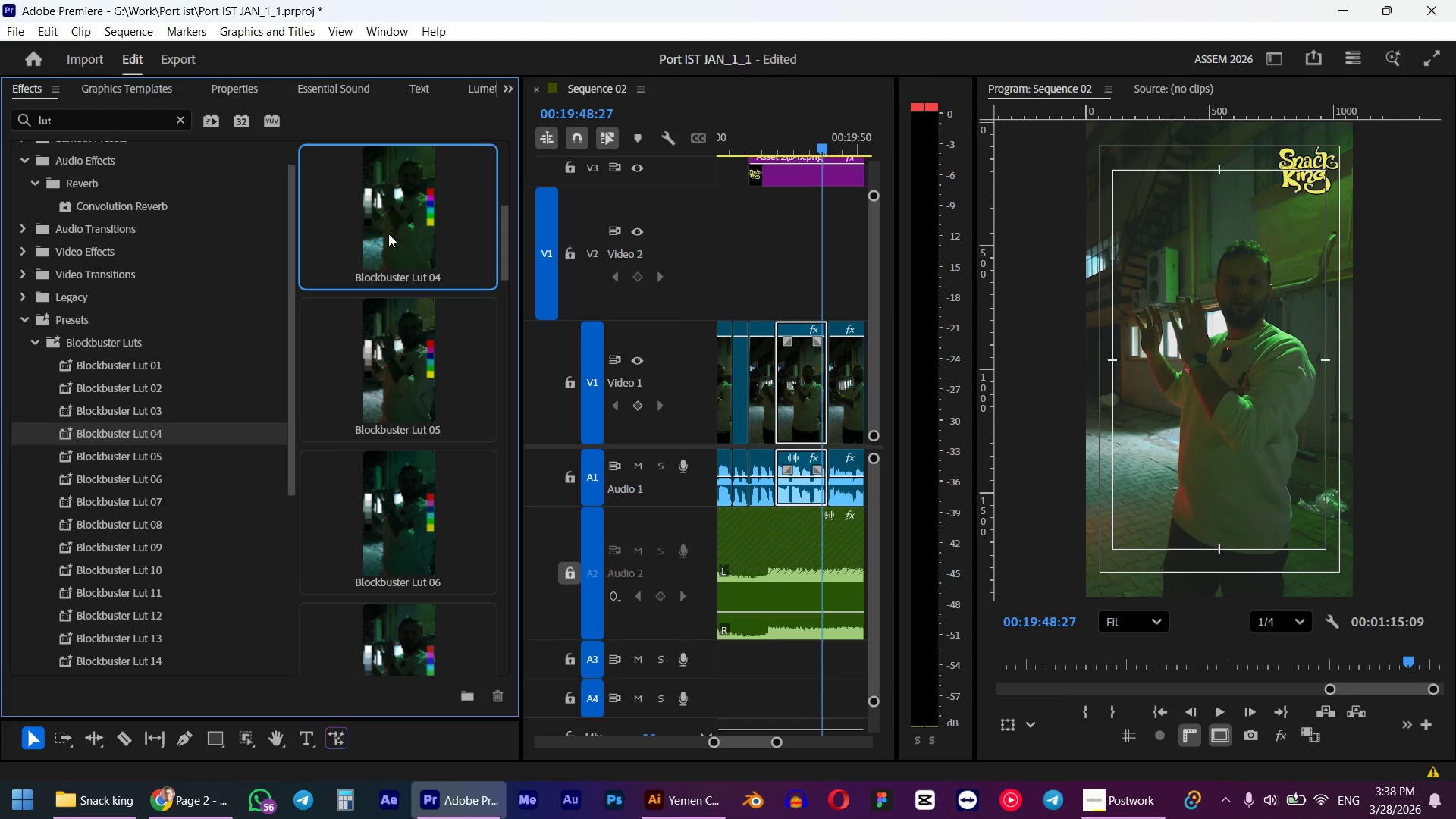 
key(Control+Z)
 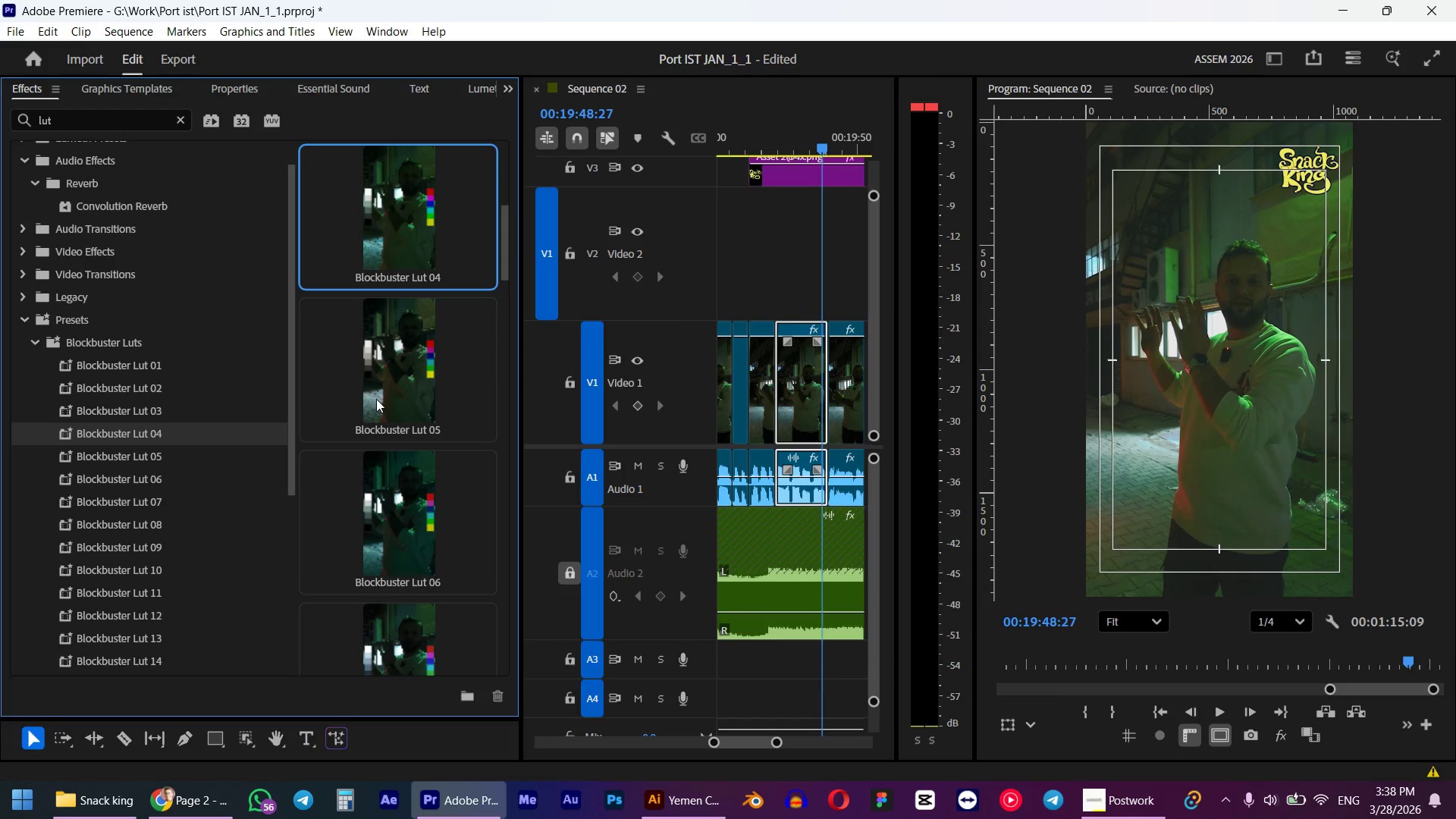 
scroll: coordinate [375, 404], scroll_direction: down, amount: 7.0
 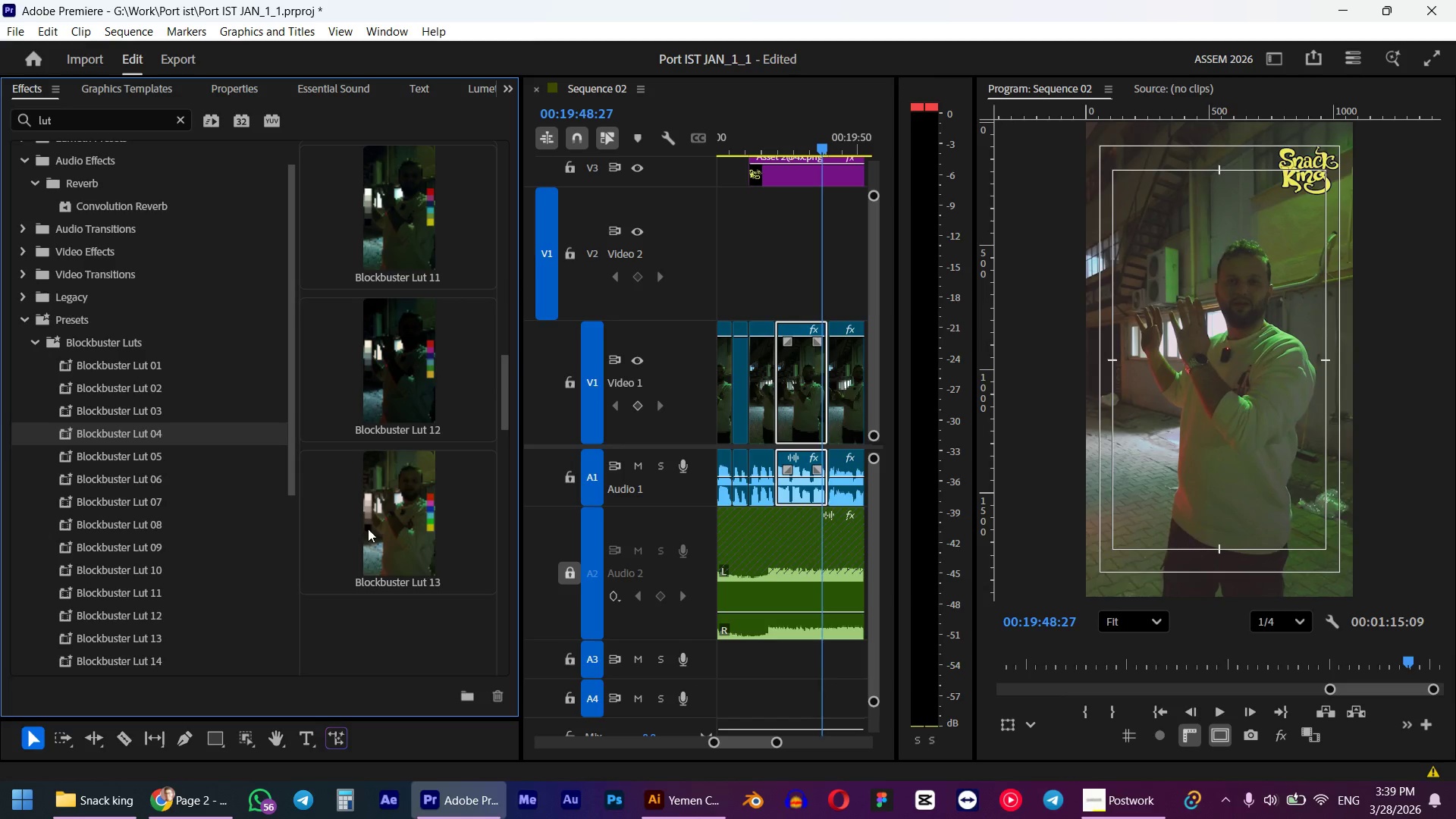 
double_click([377, 531])
 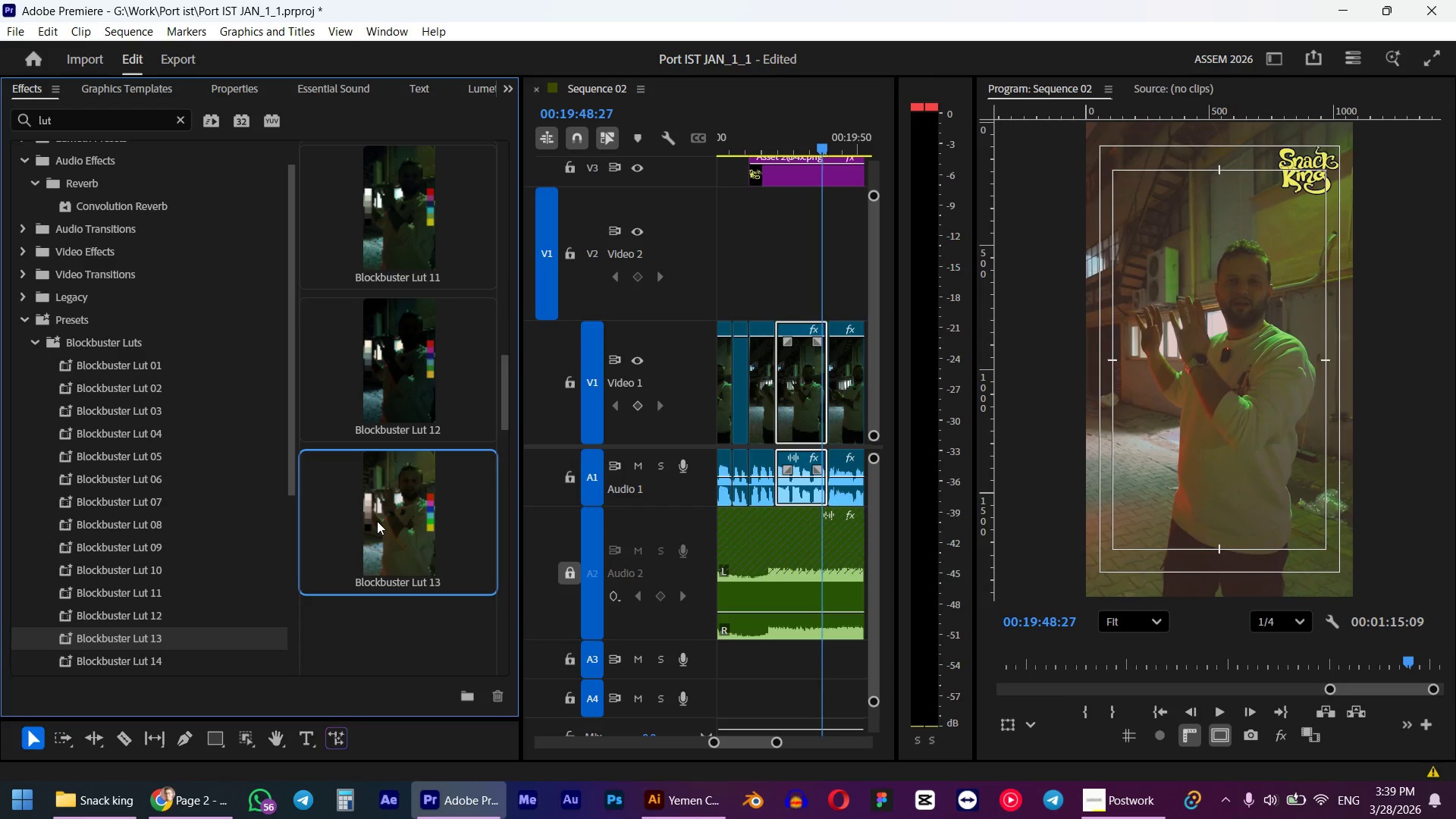 
key(Control+ControlLeft)
 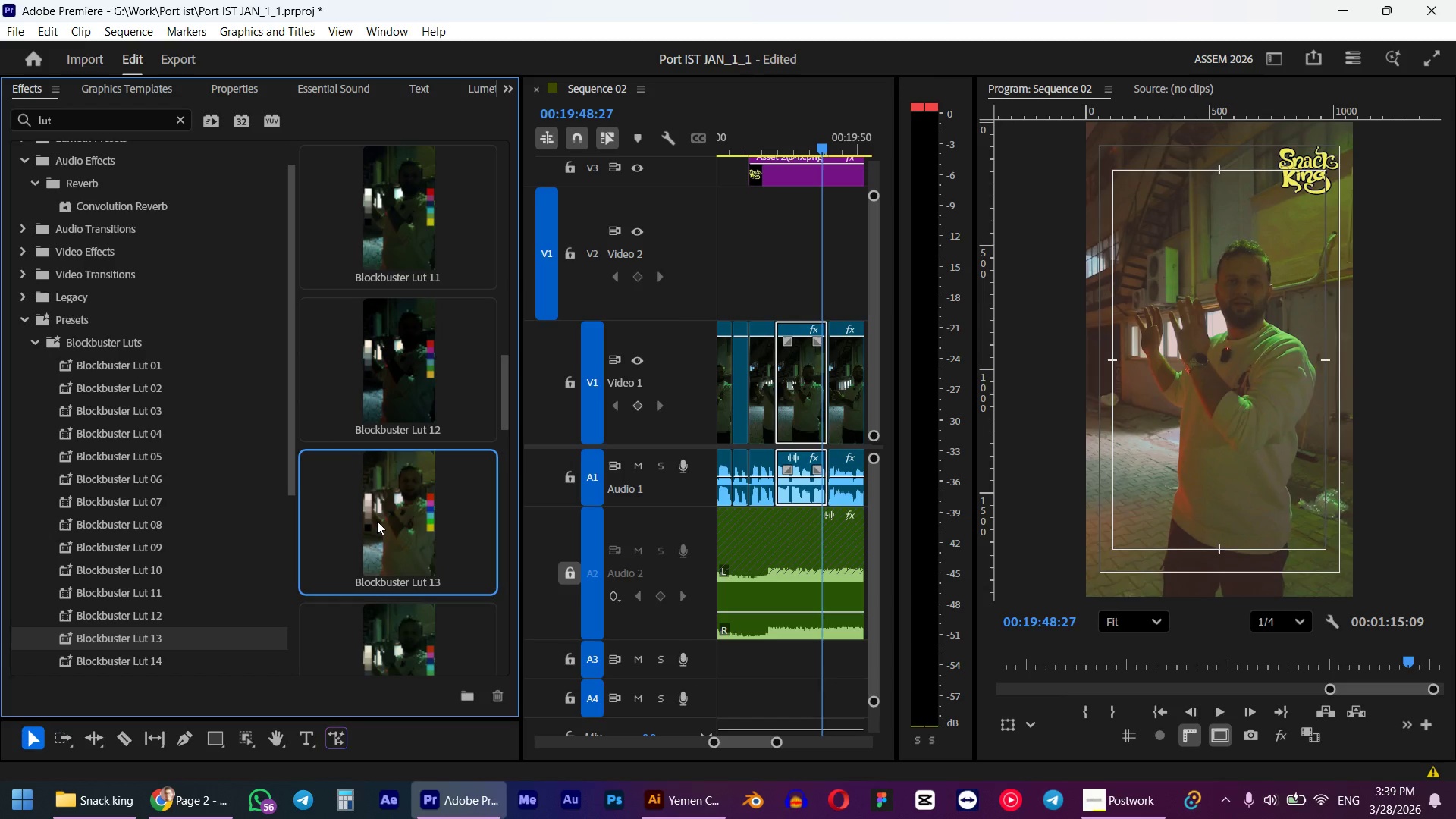 
key(Control+Z)
 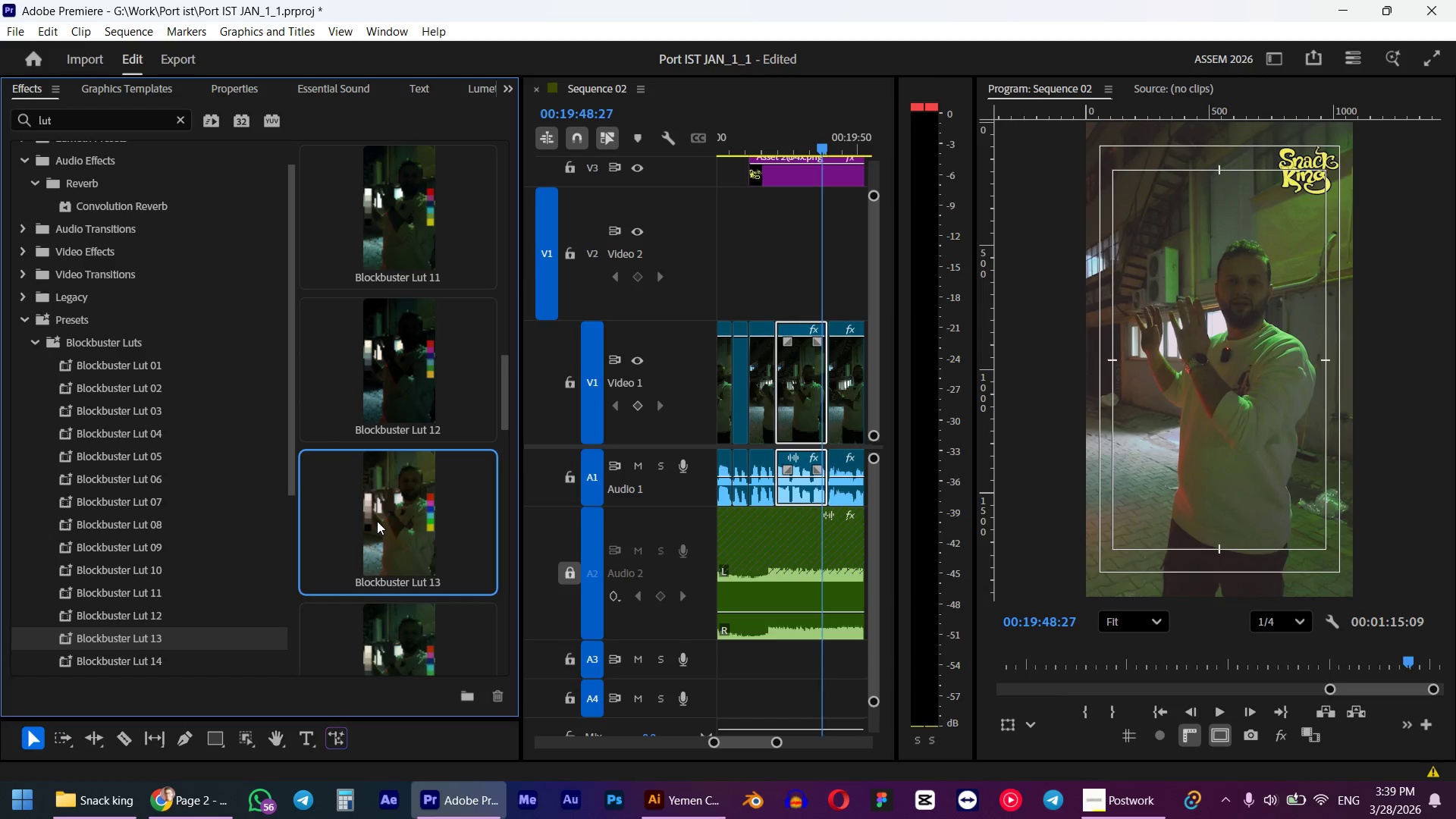 
scroll: coordinate [377, 521], scroll_direction: down, amount: 3.0
 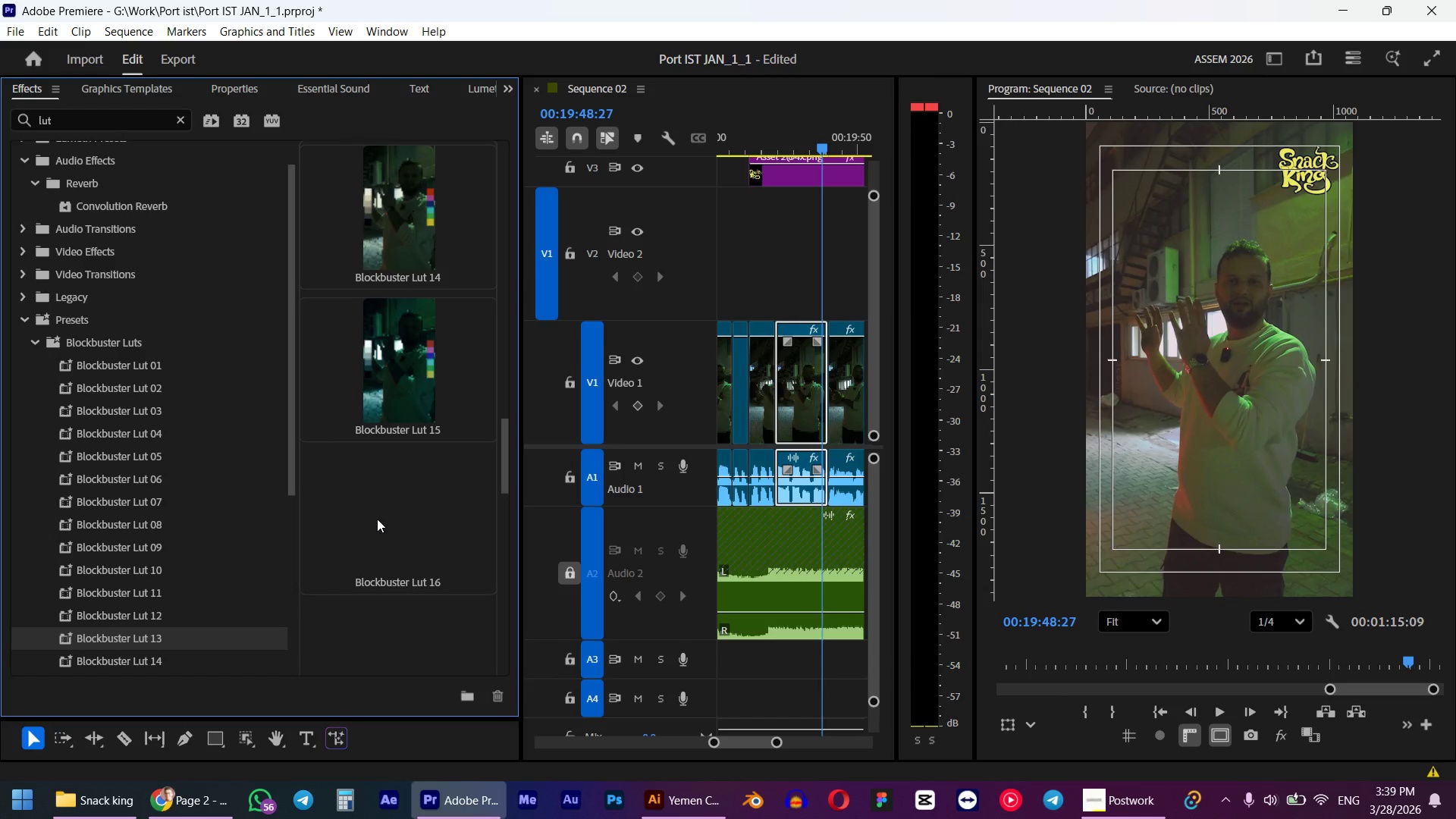 
double_click([397, 403])
 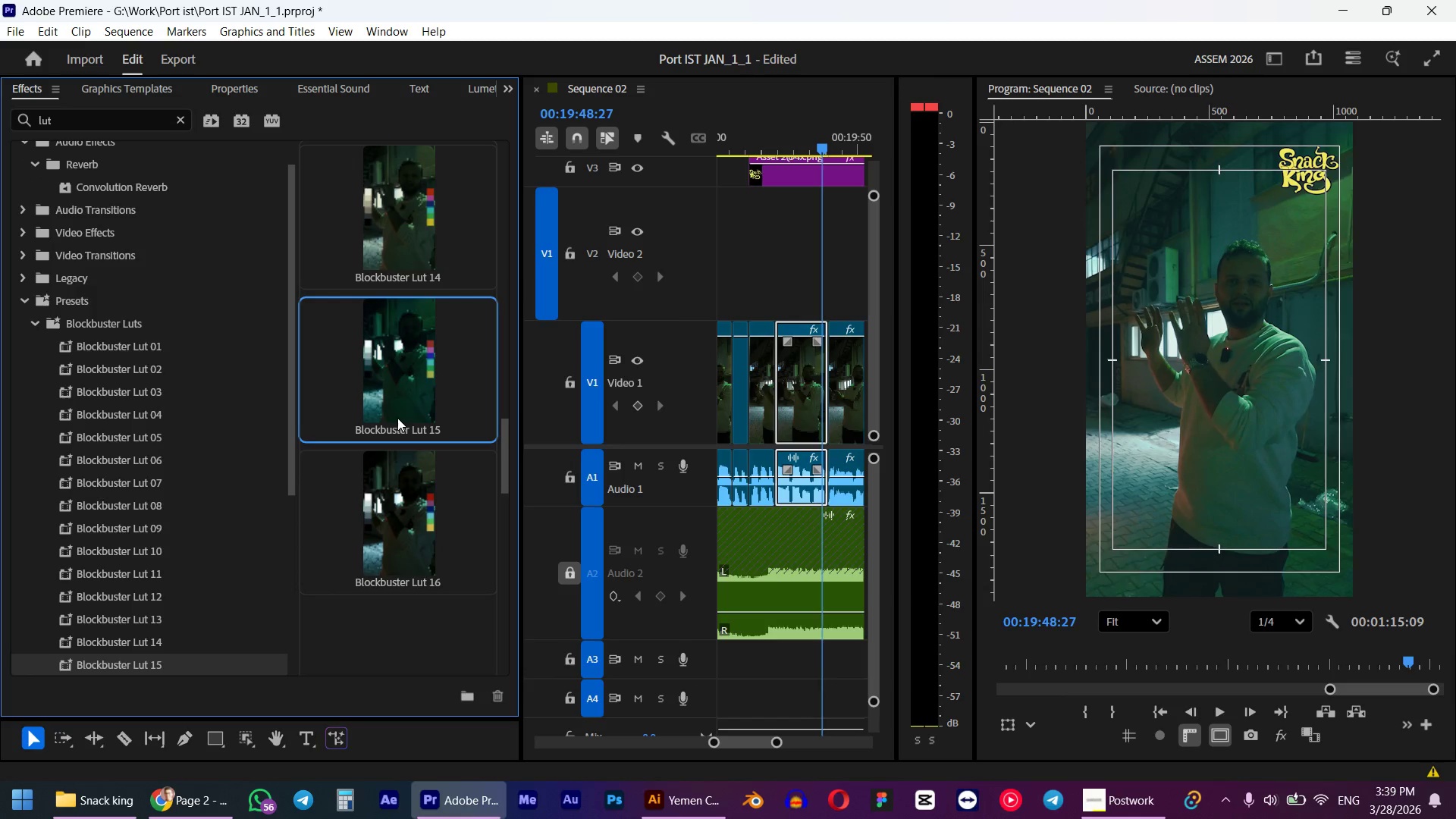 
key(Control+Z)
 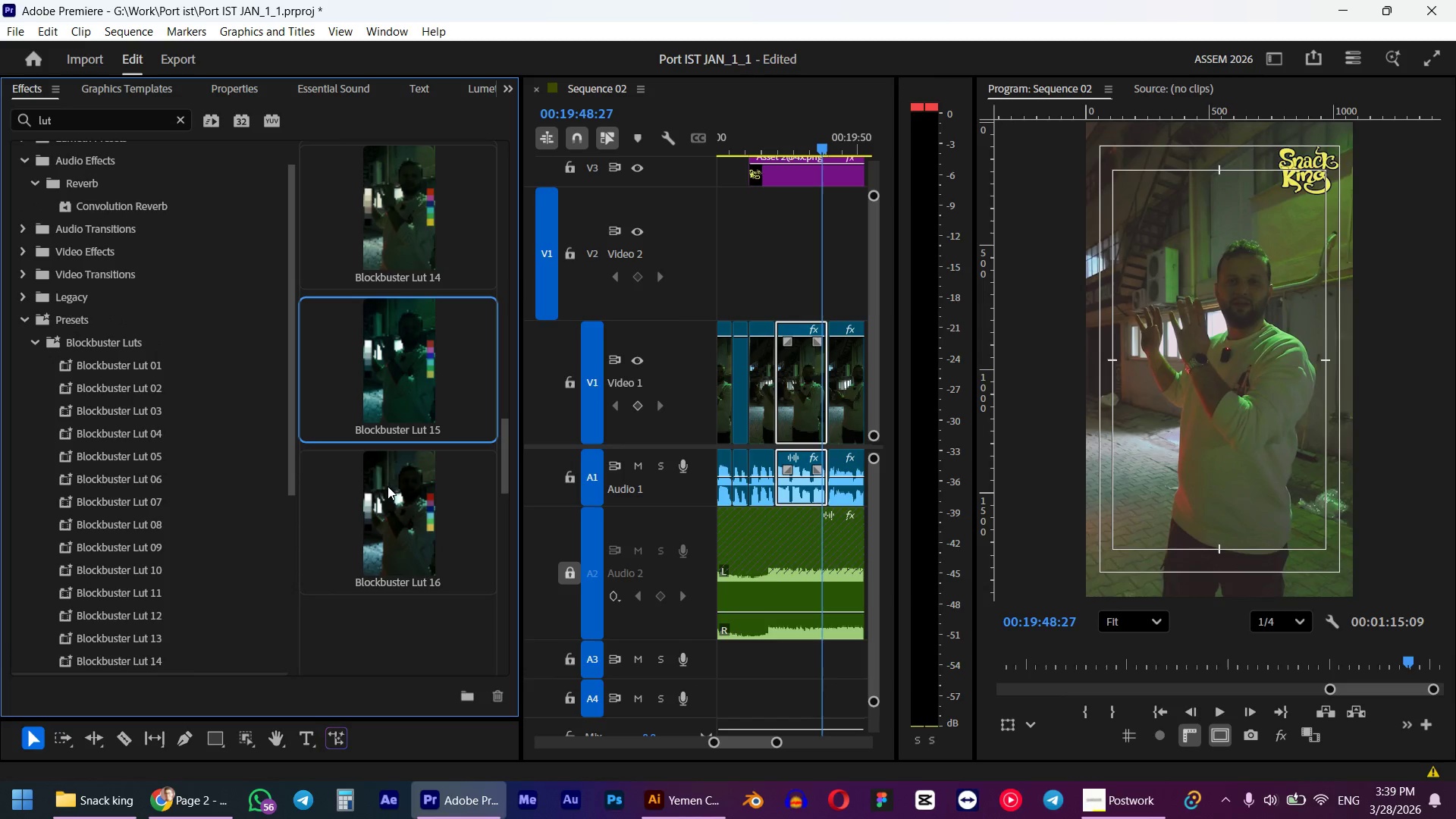 
scroll: coordinate [388, 486], scroll_direction: down, amount: 4.0
 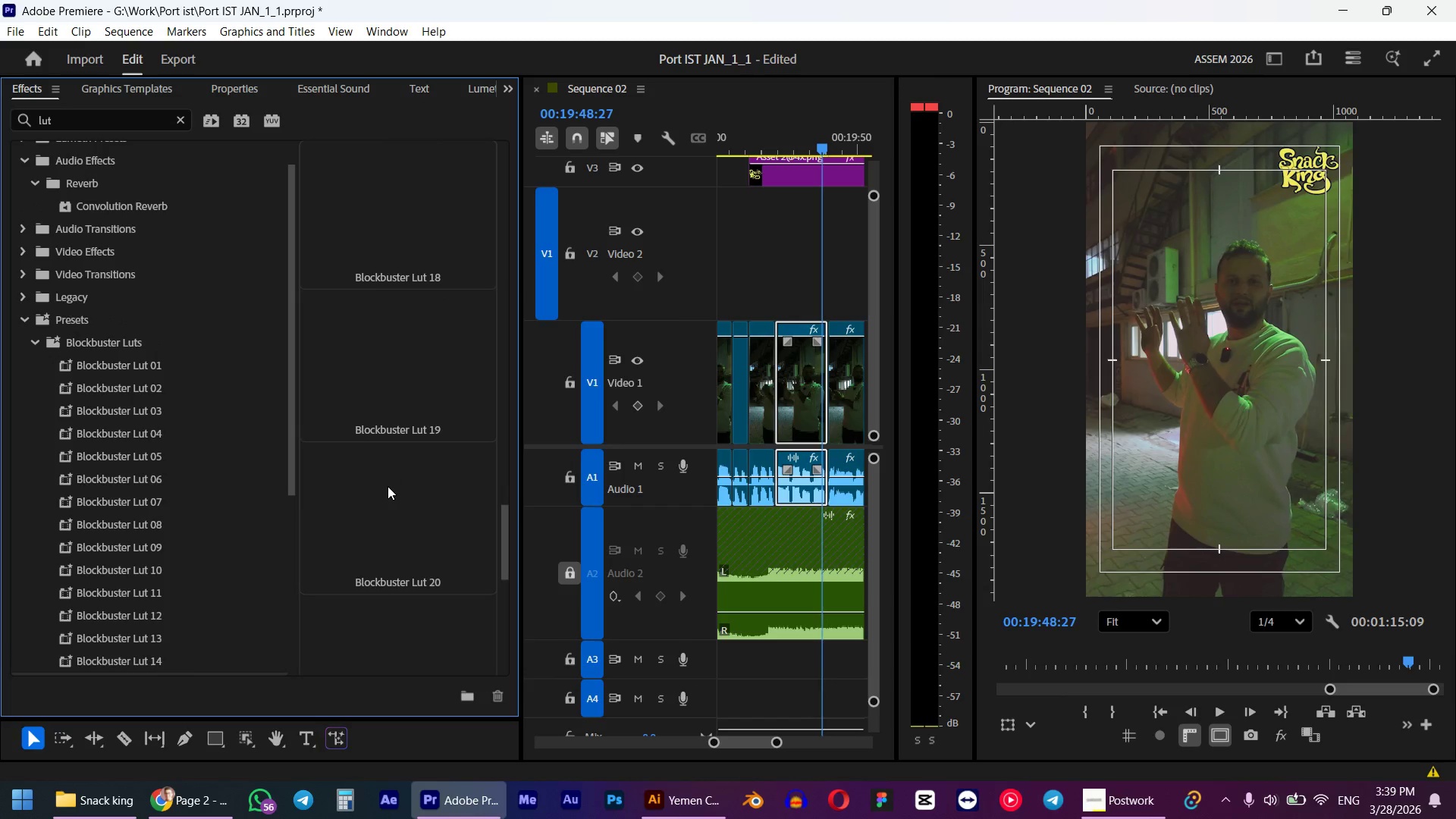 
scroll: coordinate [388, 486], scroll_direction: up, amount: 2.0
 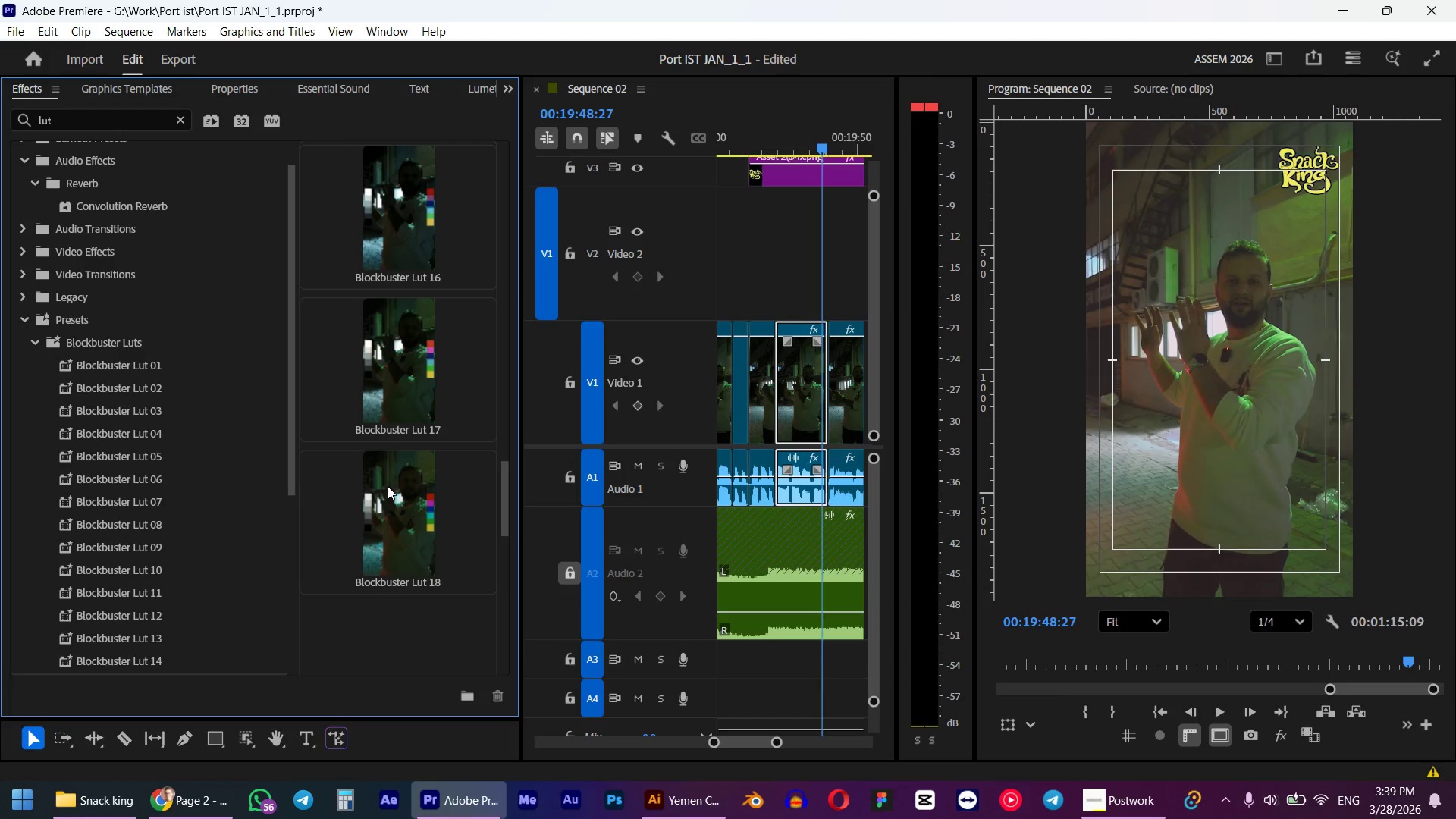 
double_click([387, 516])
 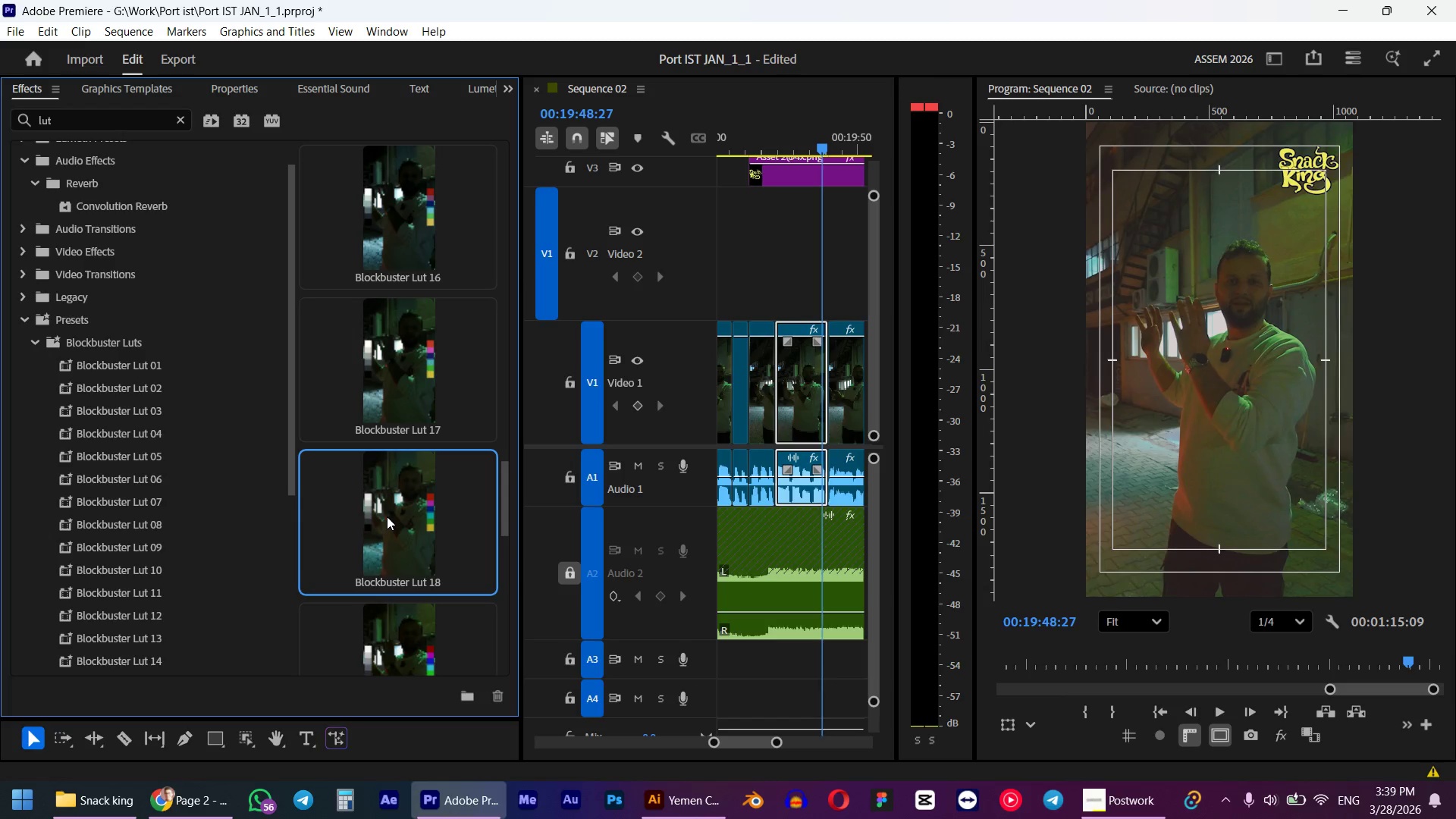 
scroll: coordinate [387, 516], scroll_direction: down, amount: 6.0
 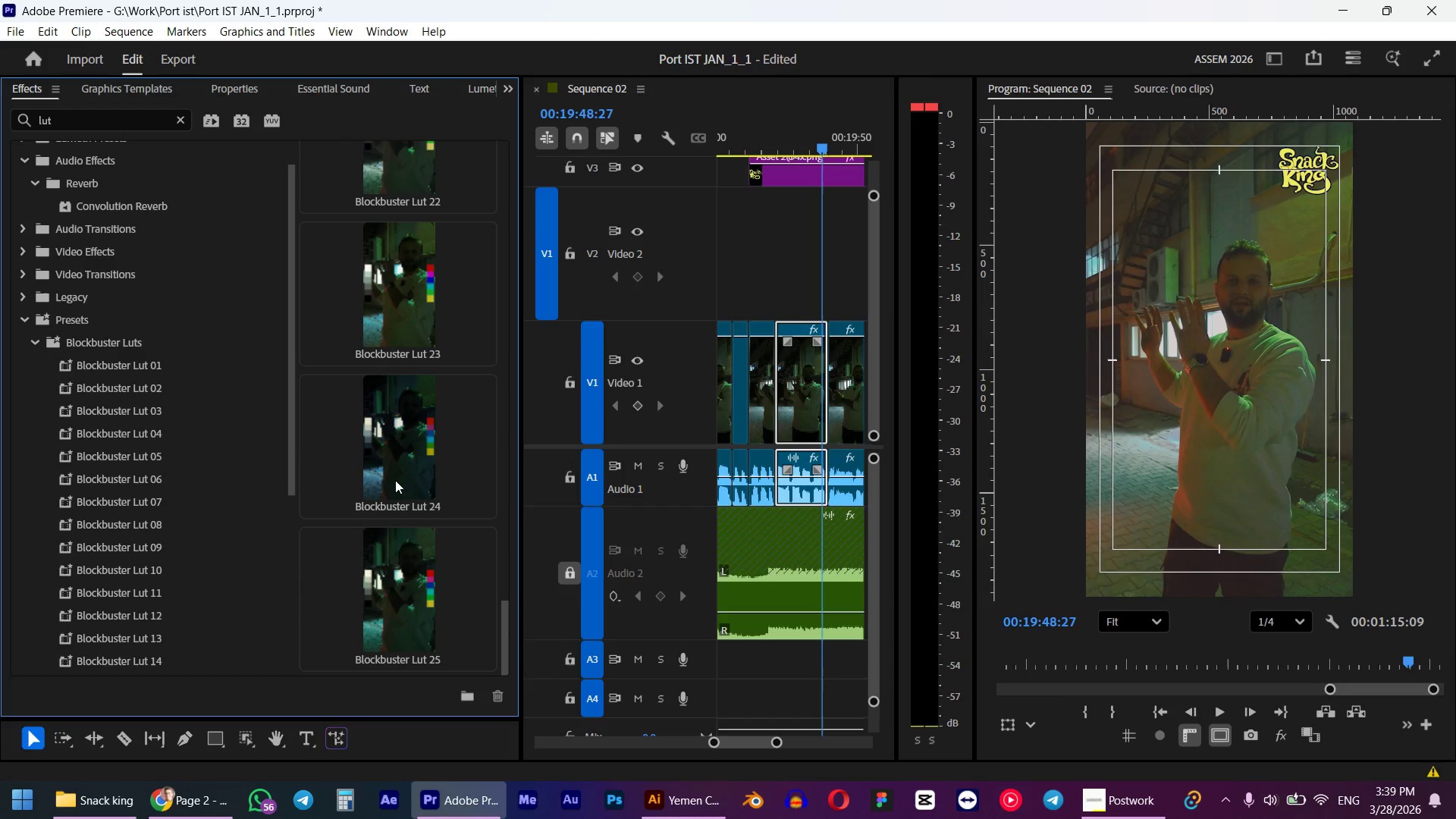 
key(Shift+5)
 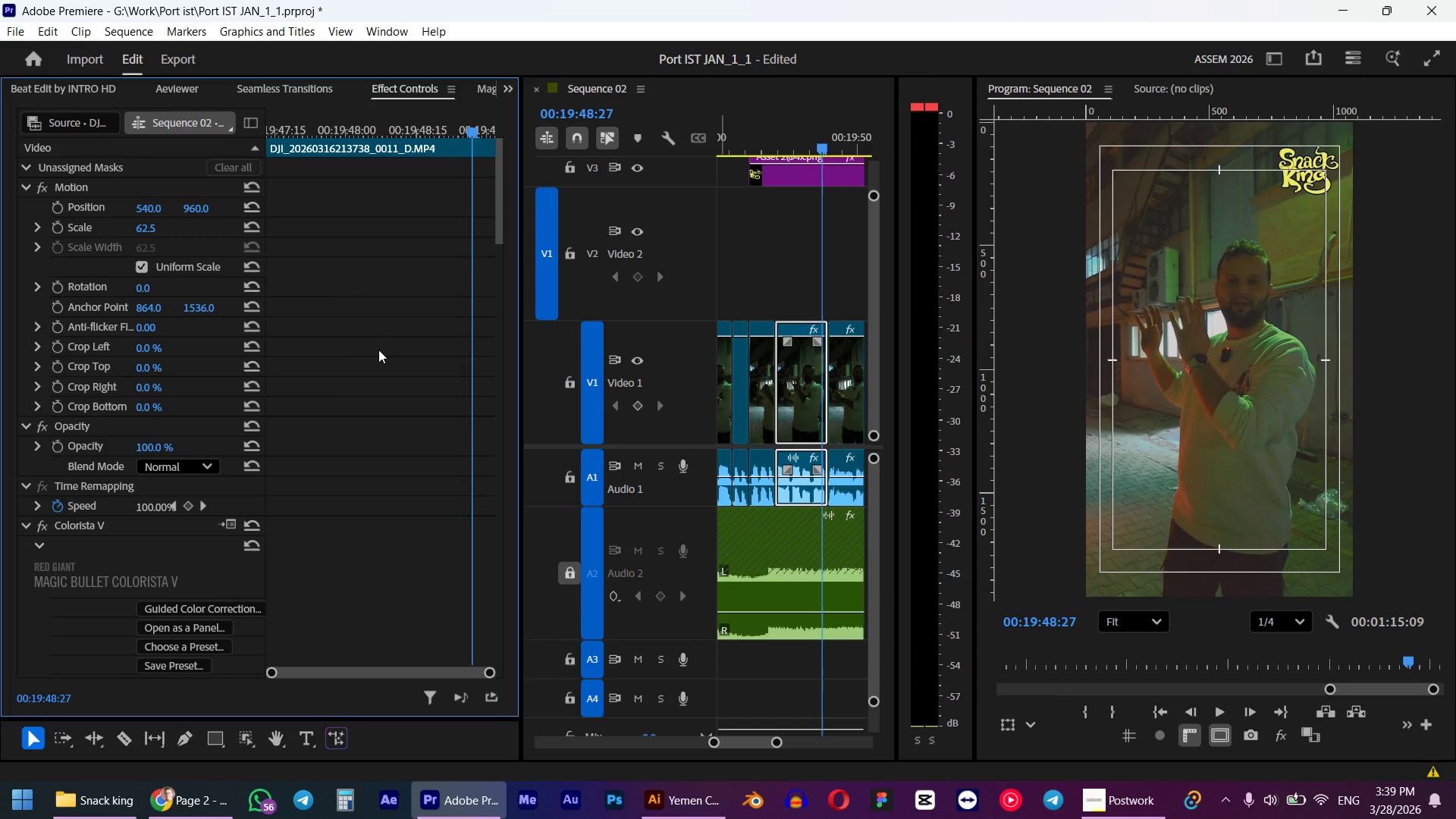 
scroll: coordinate [181, 485], scroll_direction: down, amount: 15.0
 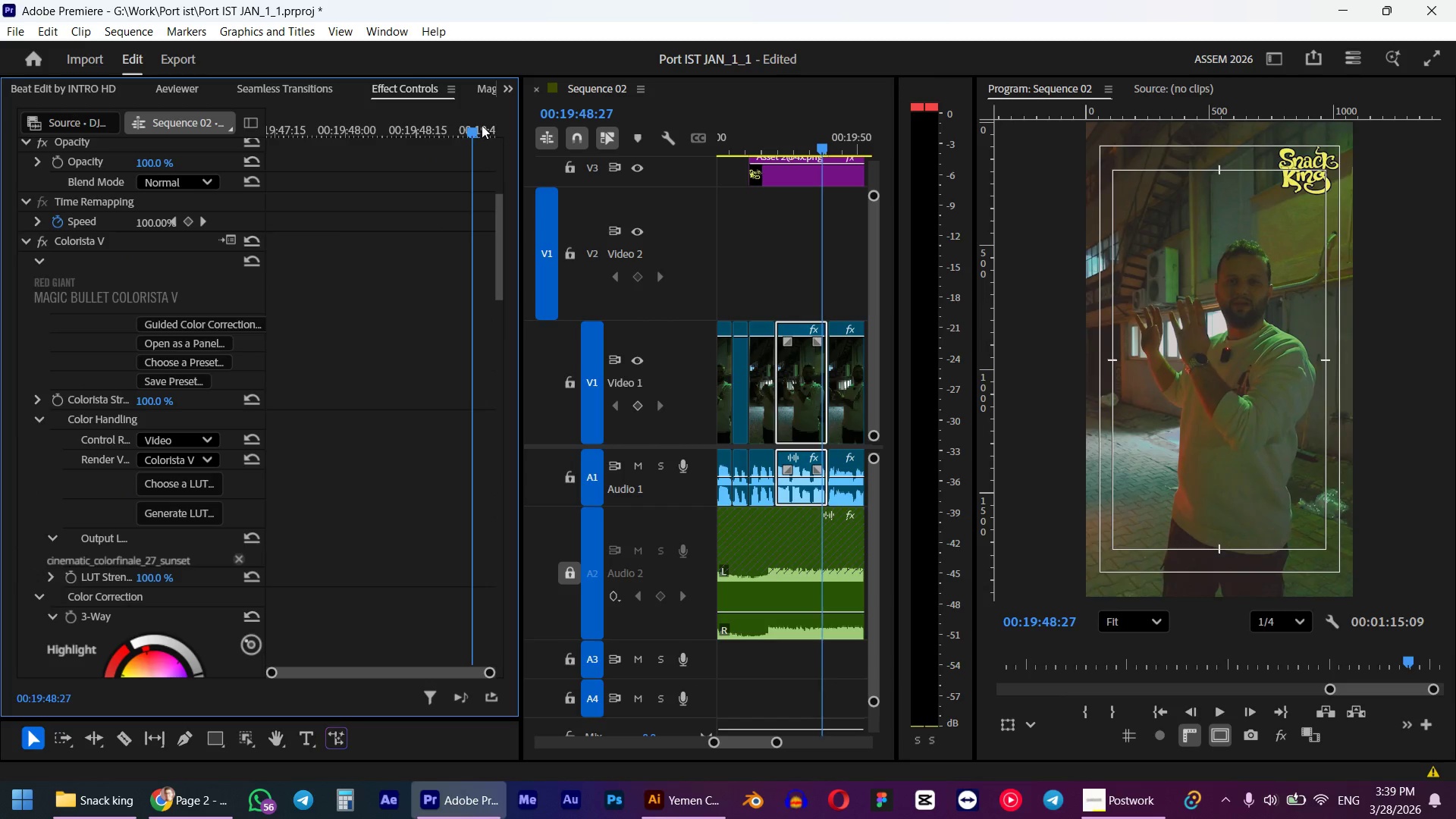 
left_click([513, 92])
 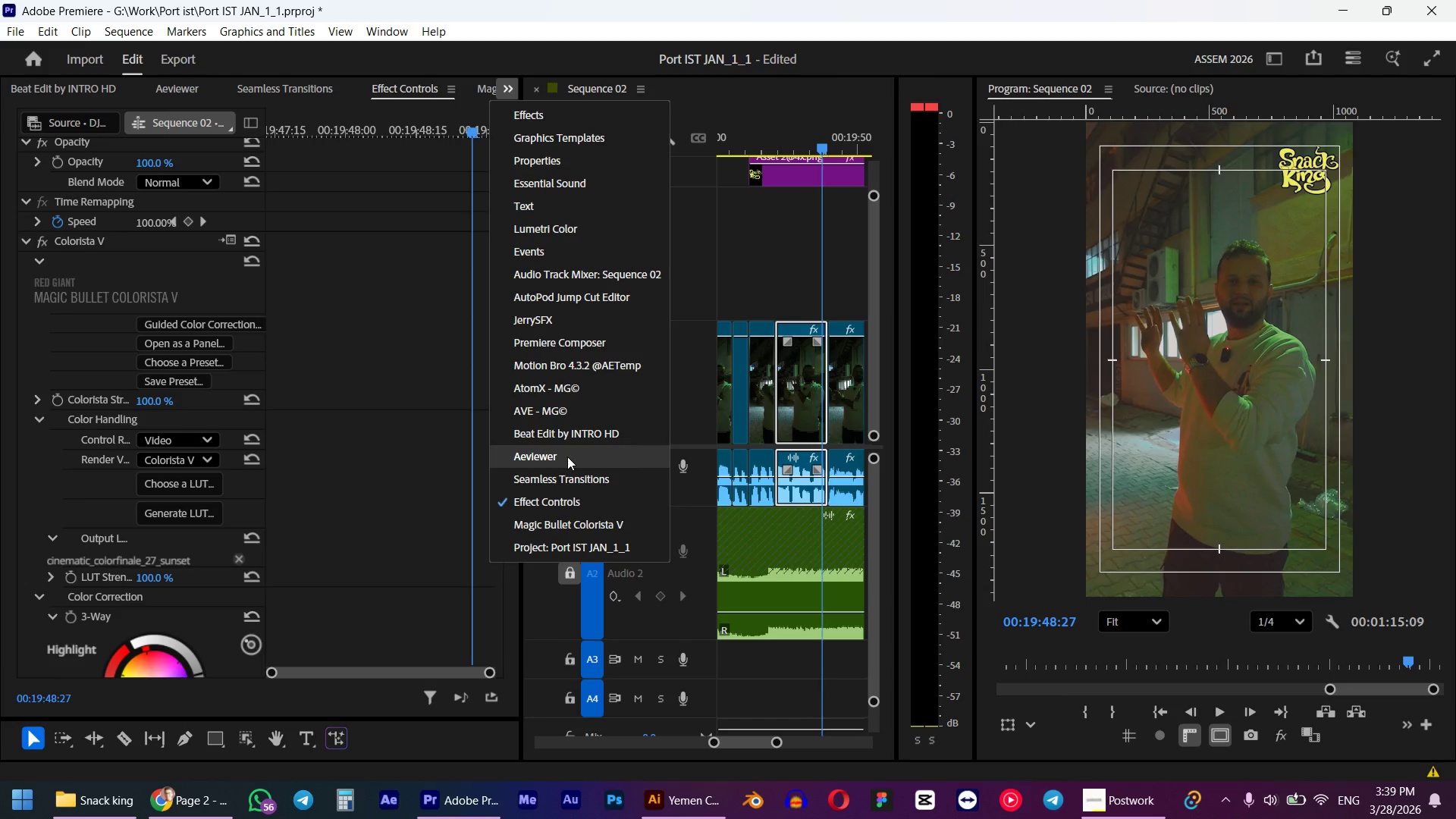 
key(L)
 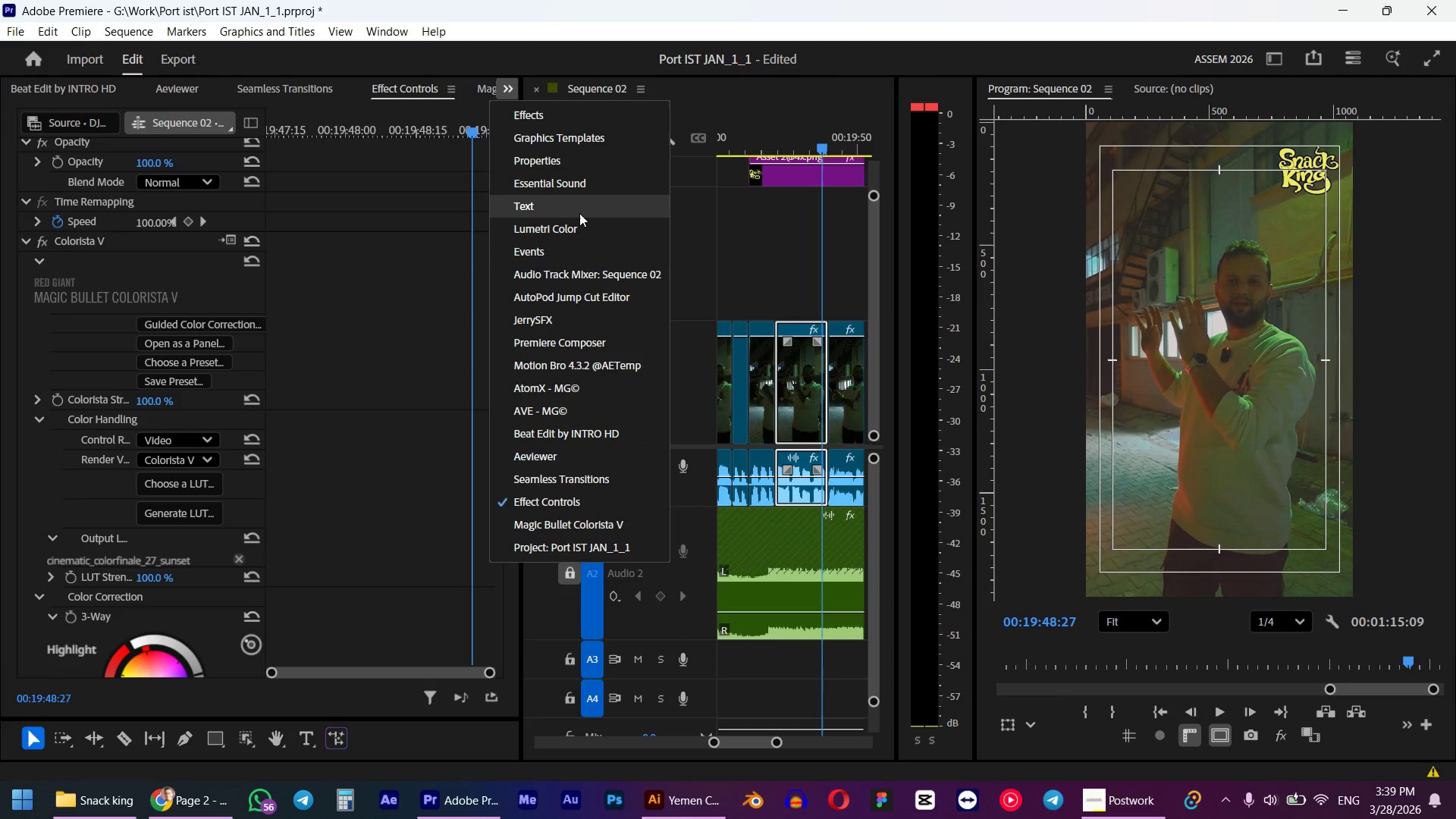 
left_click([571, 230])
 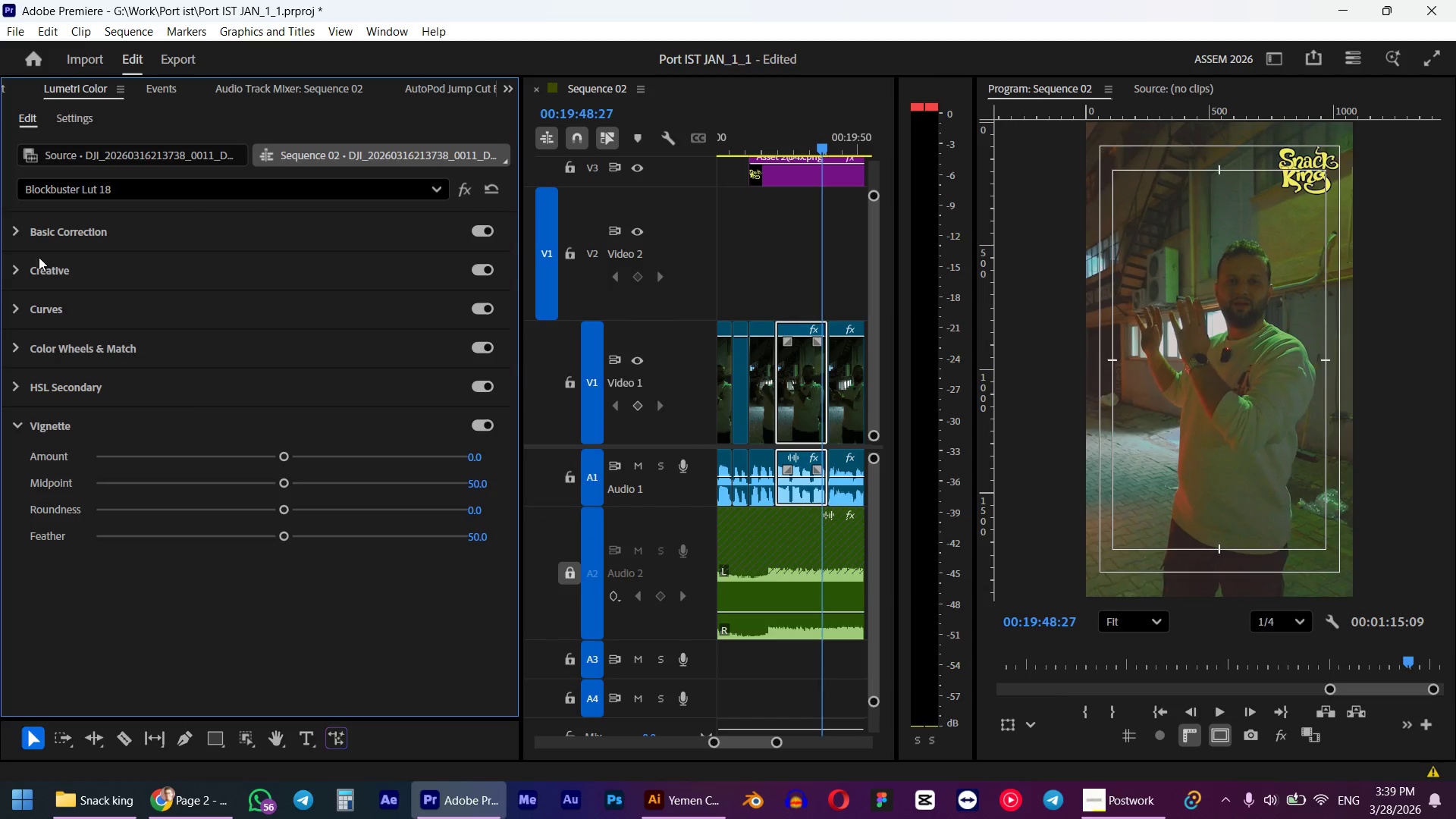 
left_click([19, 237])
 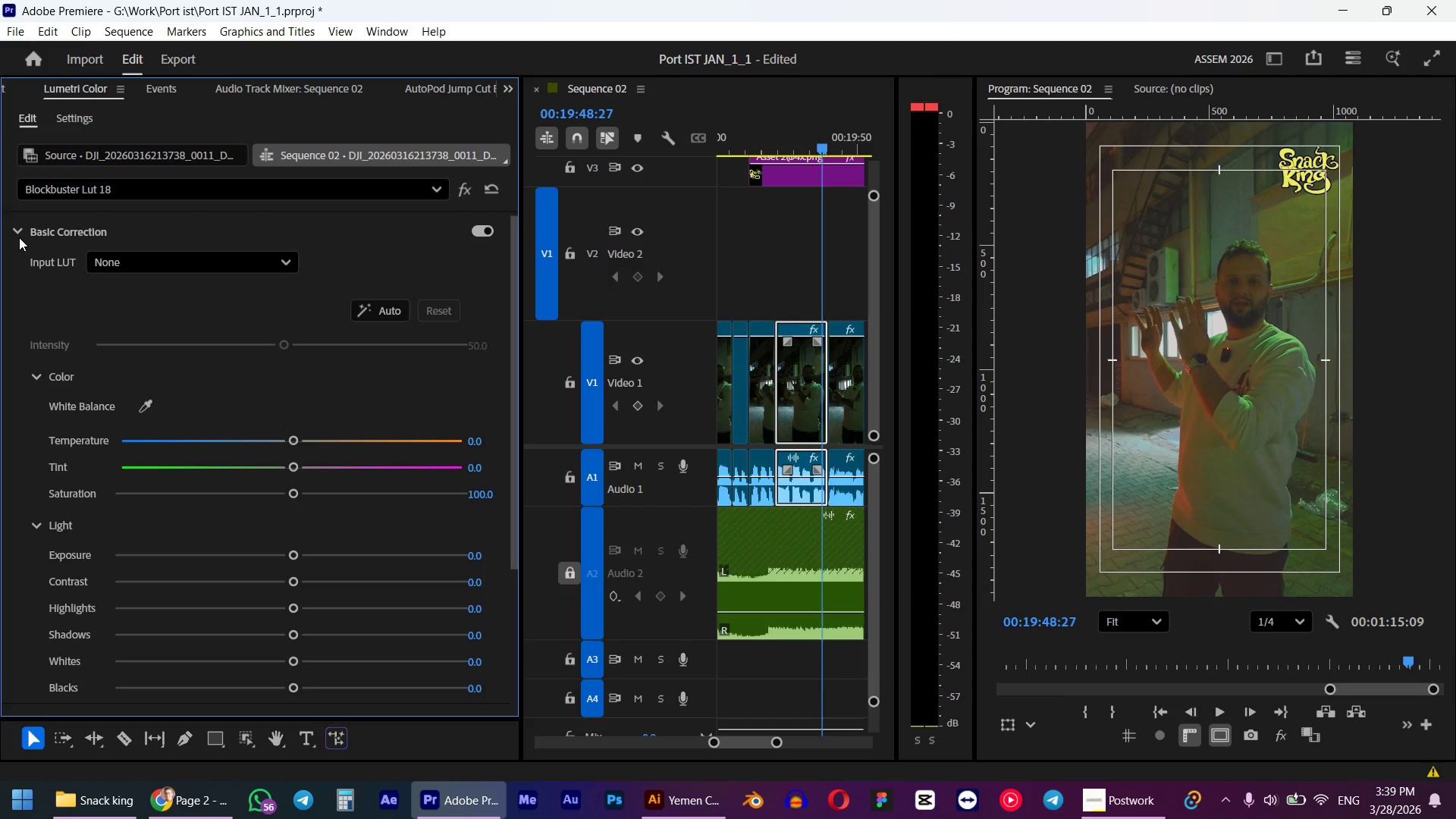 
scroll: coordinate [42, 354], scroll_direction: down, amount: 3.0
 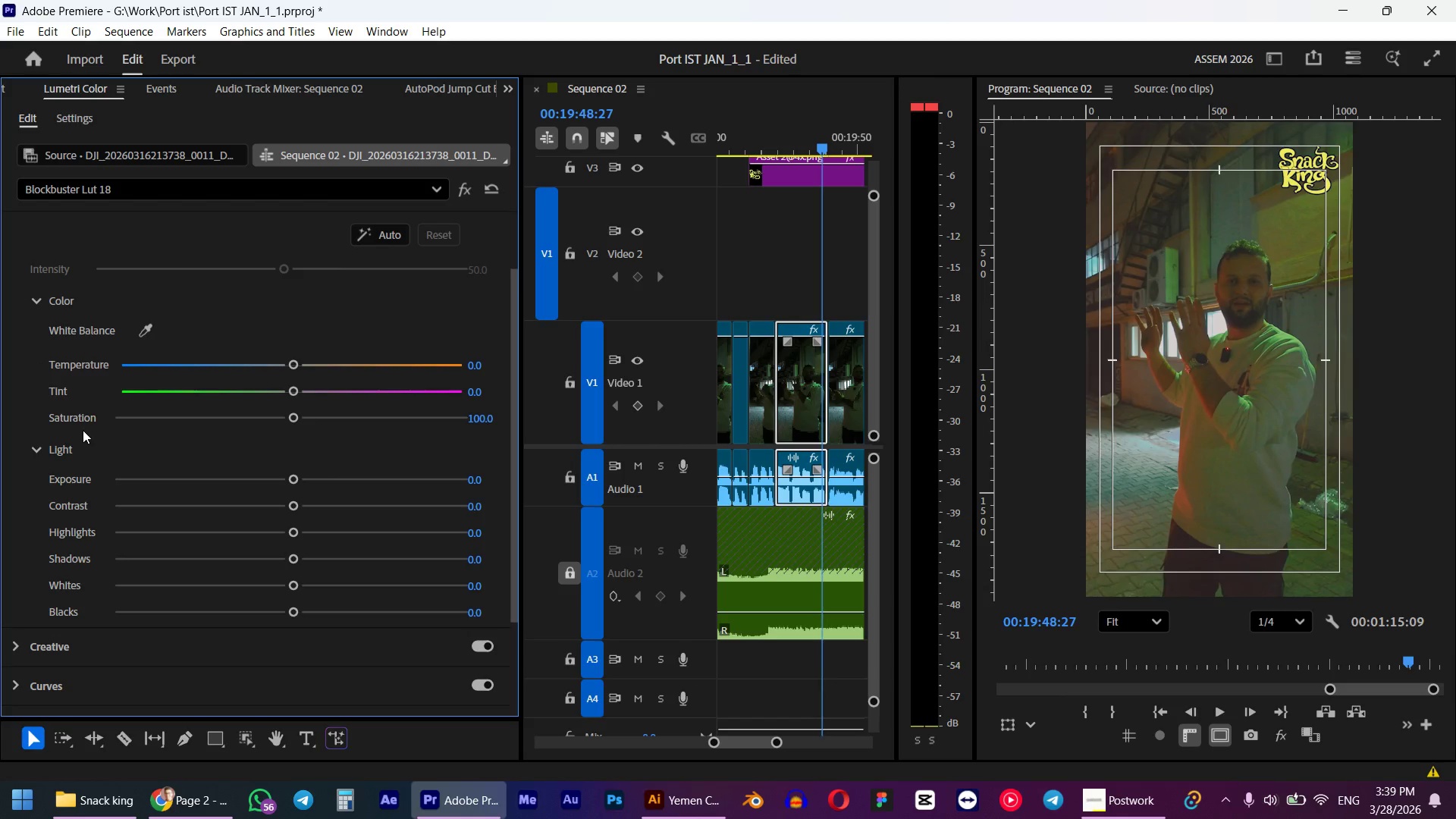 
left_click_drag(start_coordinate=[293, 507], to_coordinate=[328, 490])
 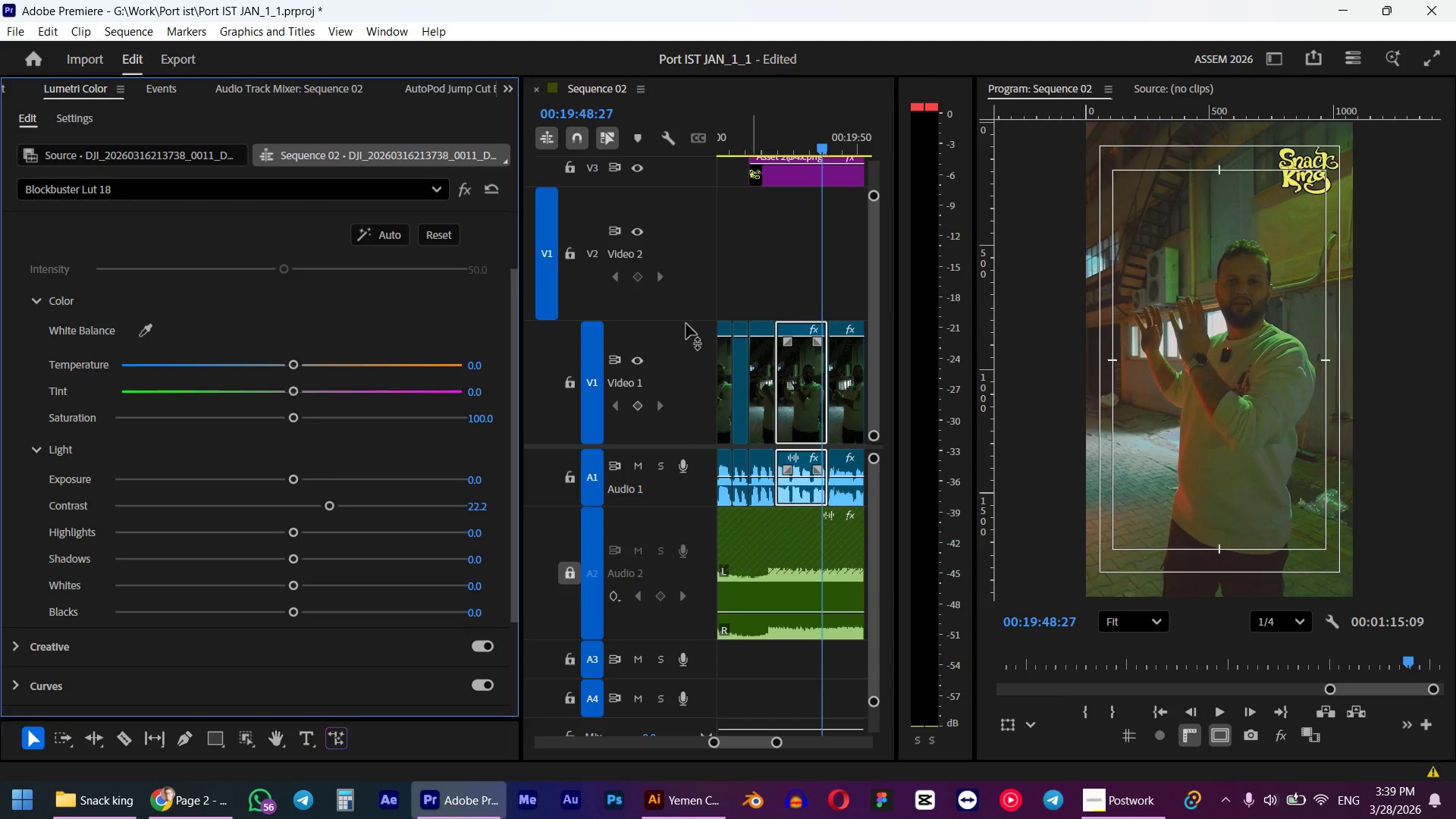 
key(Shift+5)
 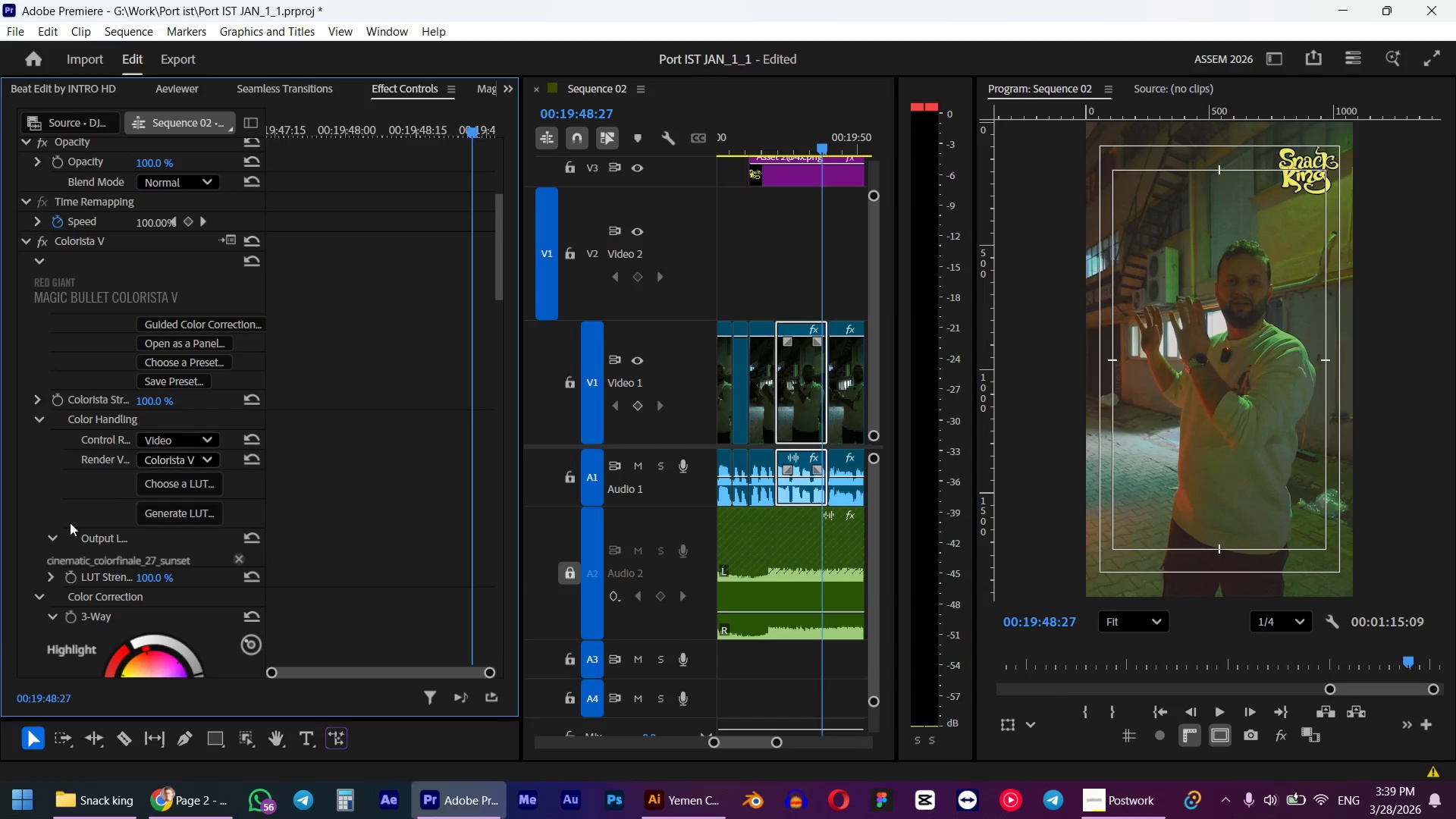 
scroll: coordinate [58, 525], scroll_direction: down, amount: 2.0
 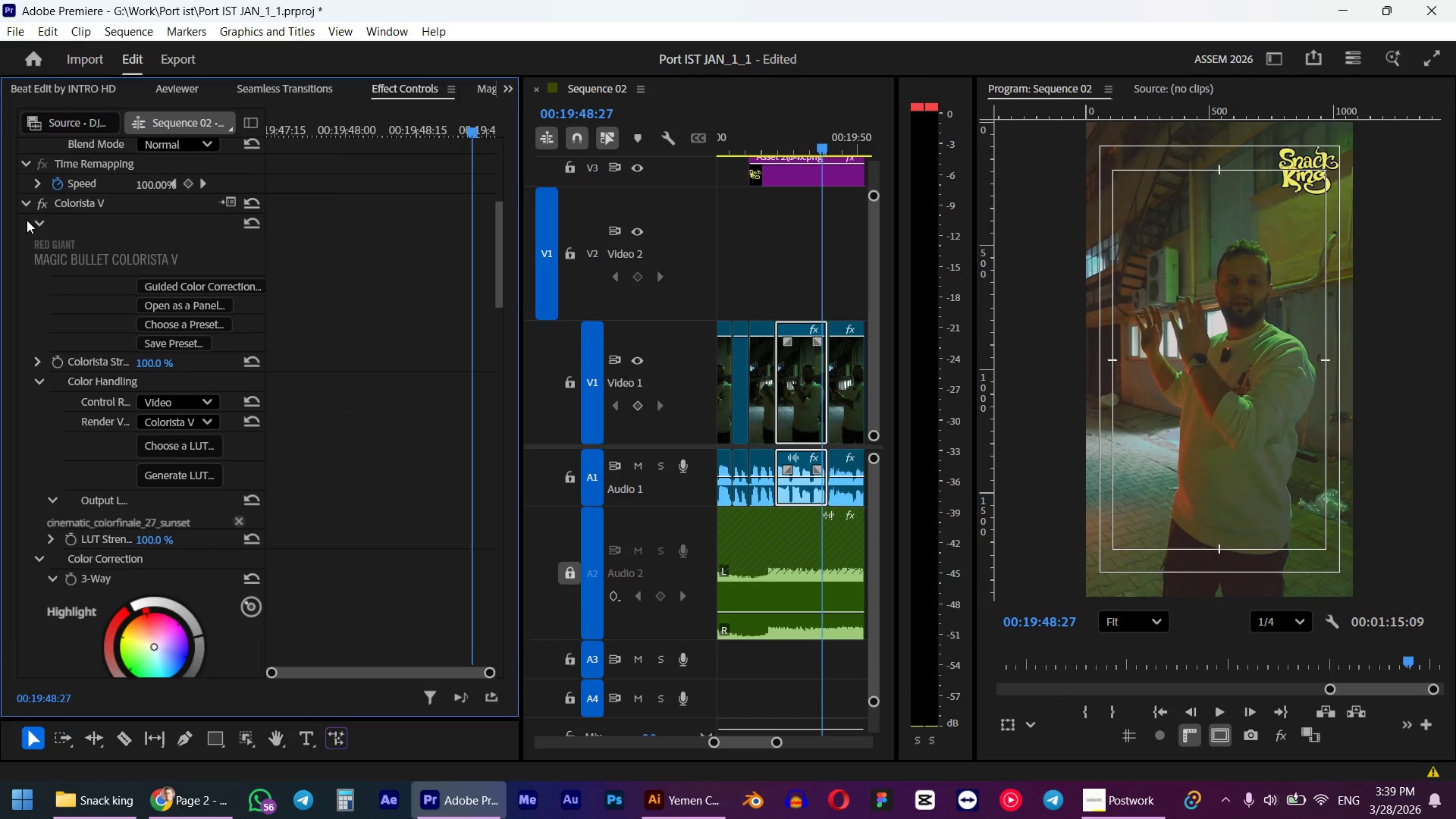 
left_click([25, 203])
 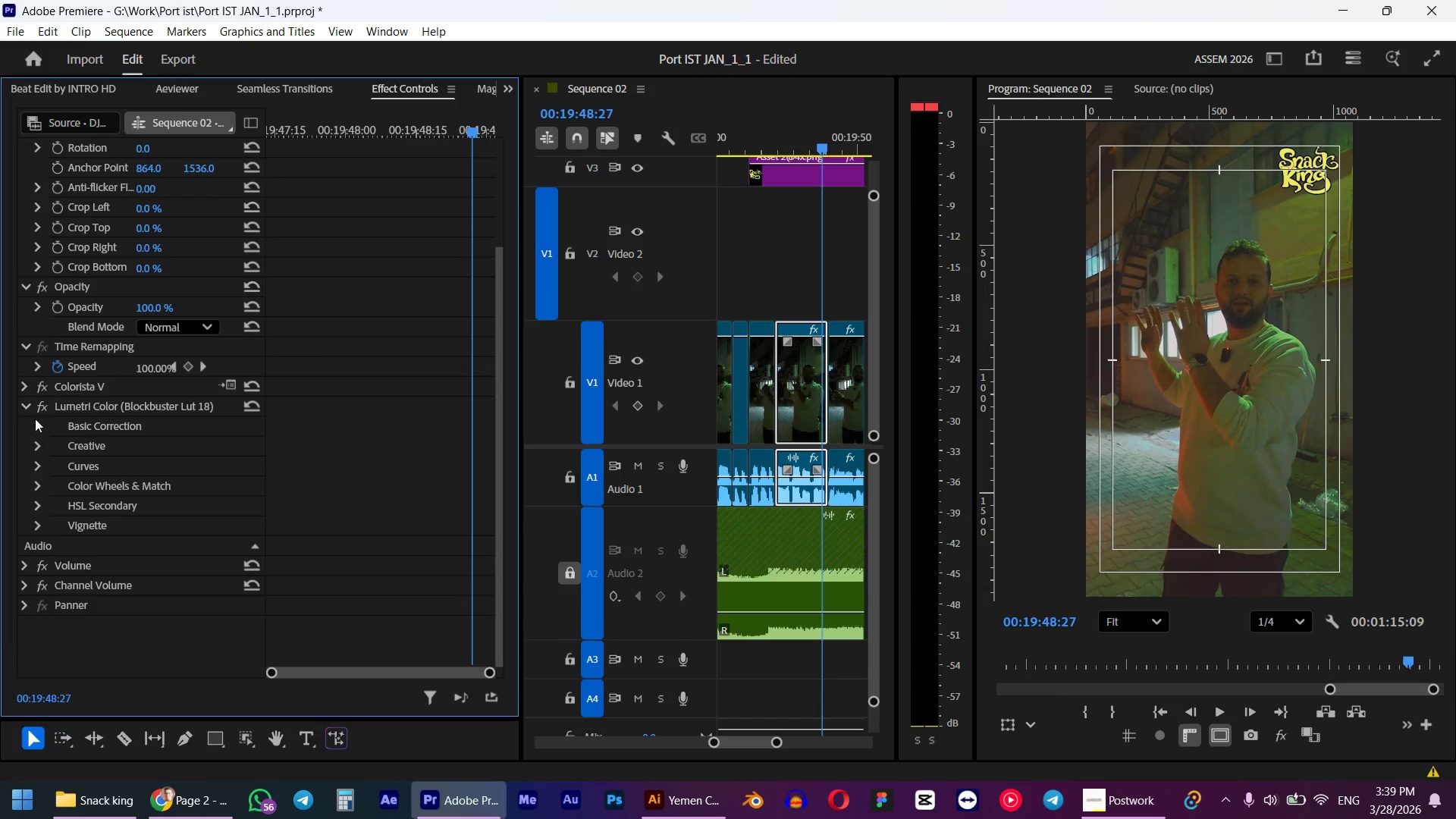 
left_click([23, 403])
 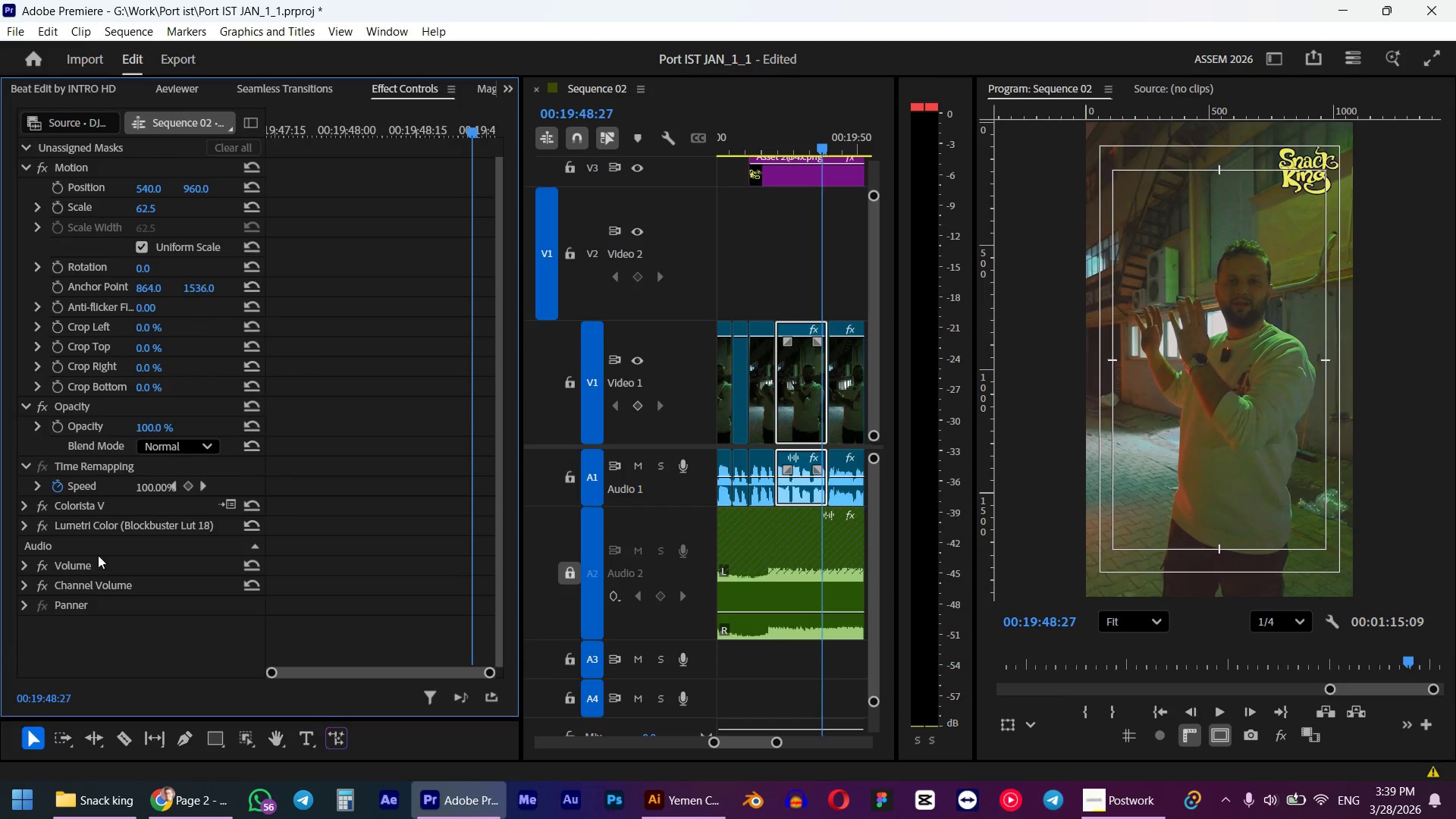 
left_click([74, 527])
 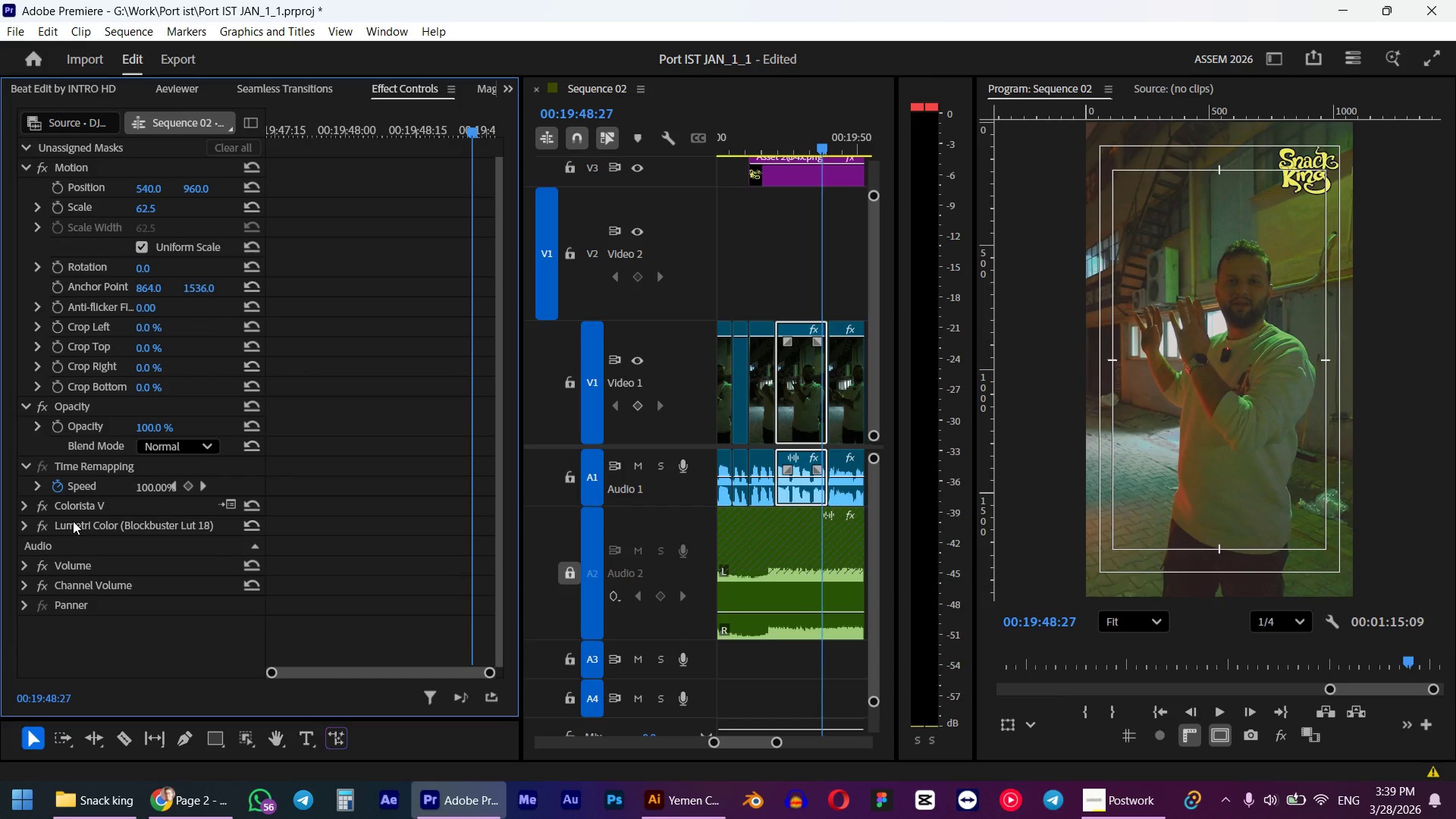 
hold_key(key=ControlLeft, duration=1.5)
left_click([71, 505])
 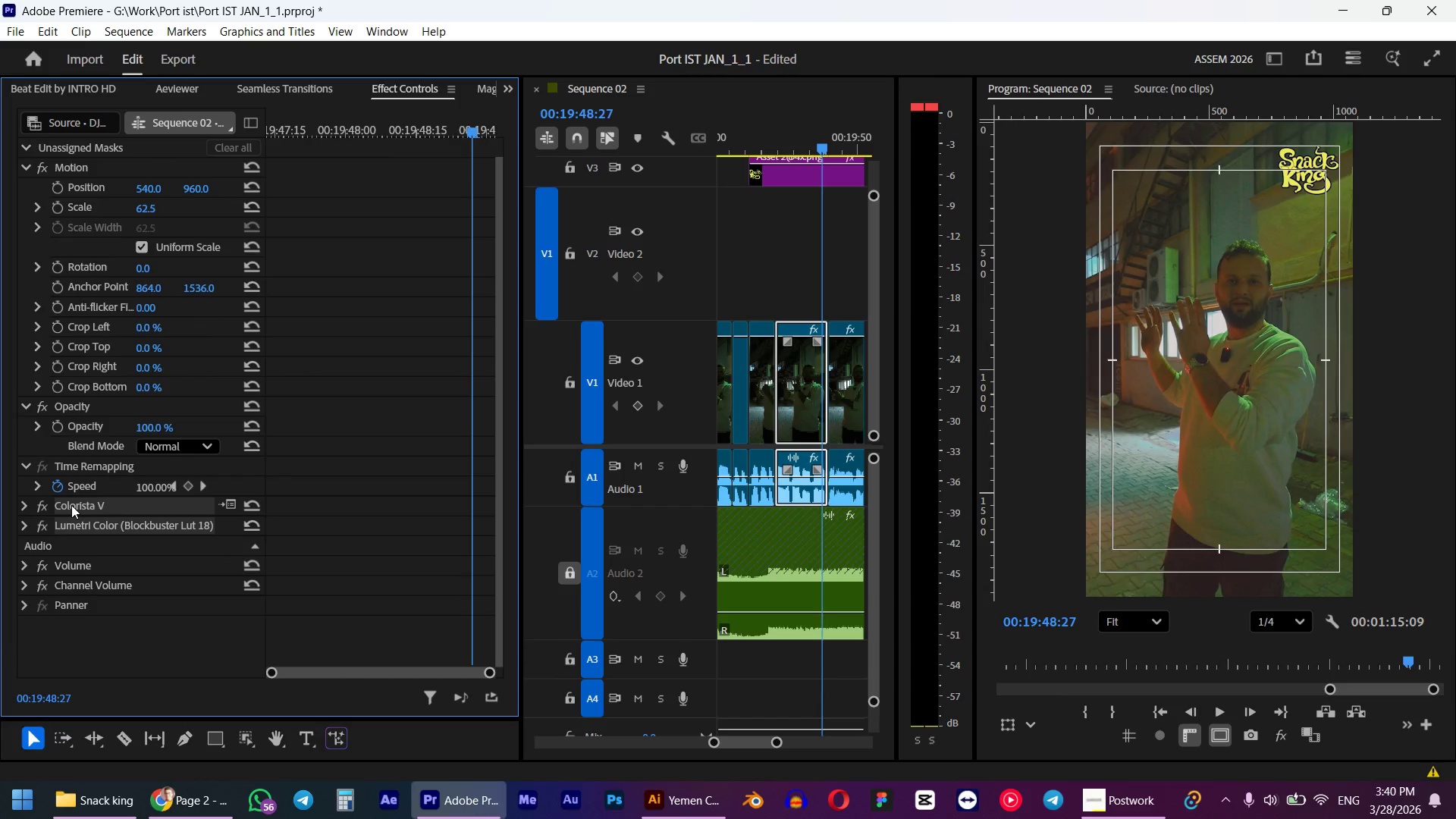 
key(Control+X)
 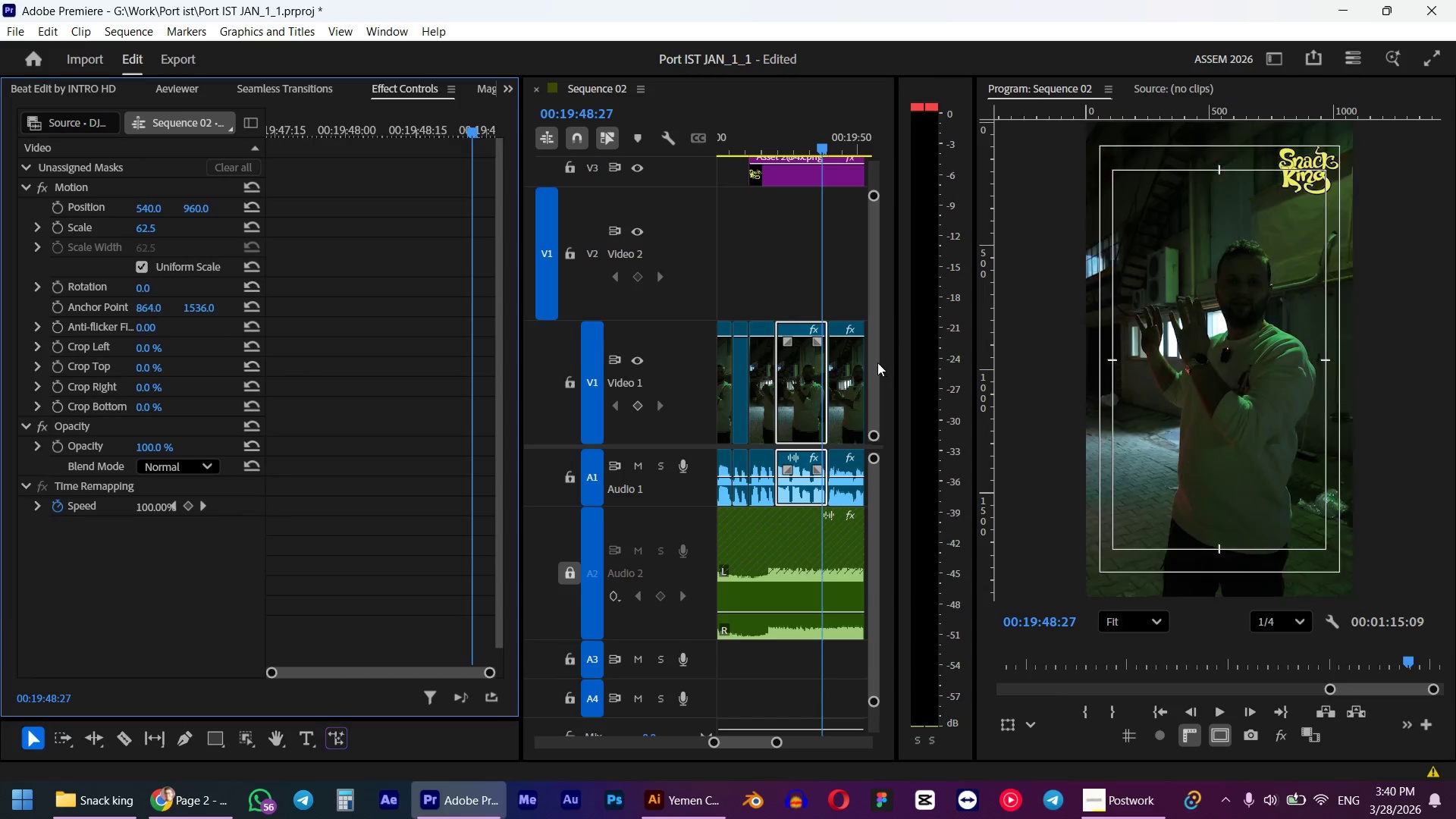 
hold_key(key=AltLeft, duration=1.05)
scroll: coordinate [790, 347], scroll_direction: down, amount: 17.0
 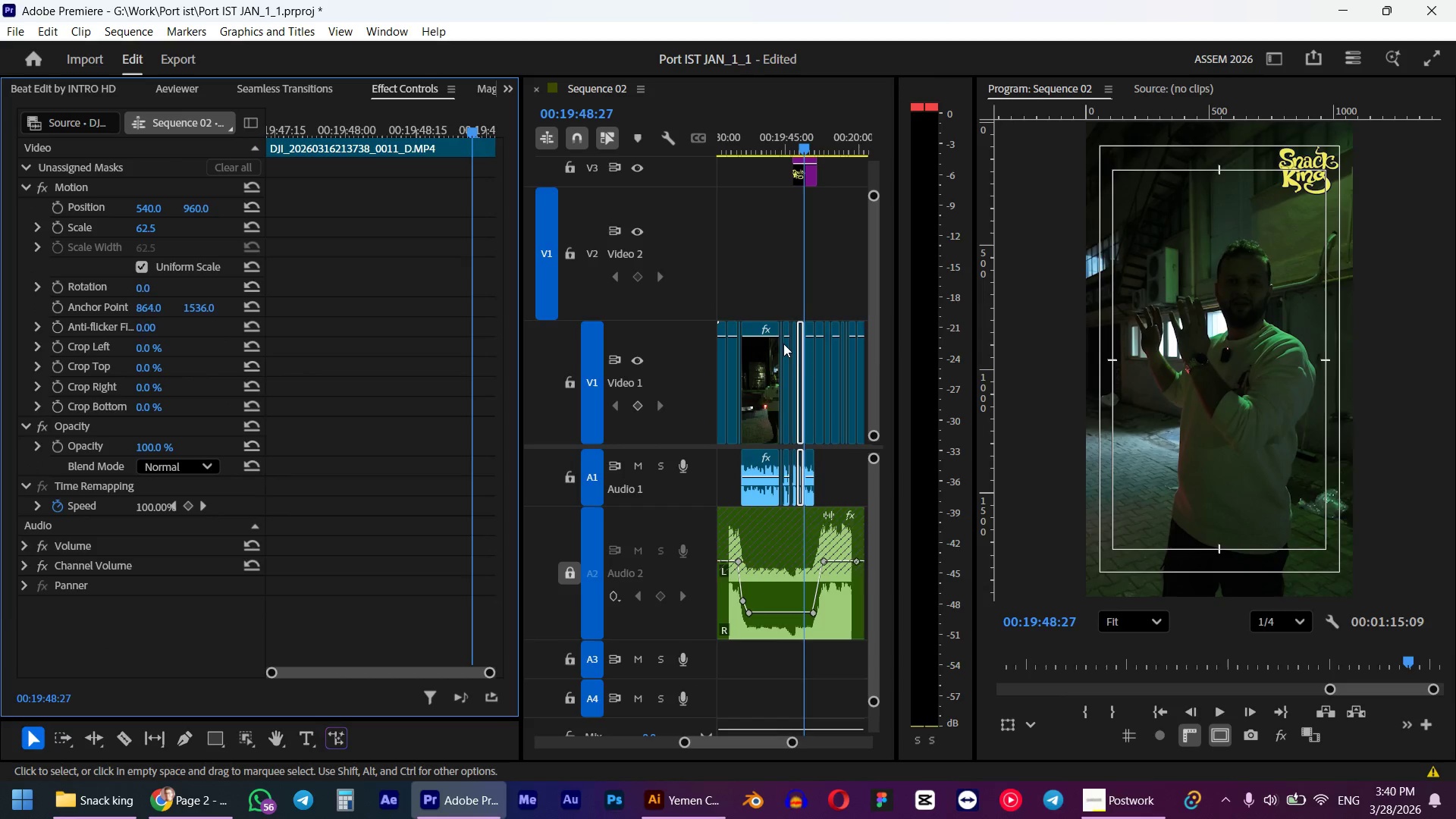 
key(Shift+1)
 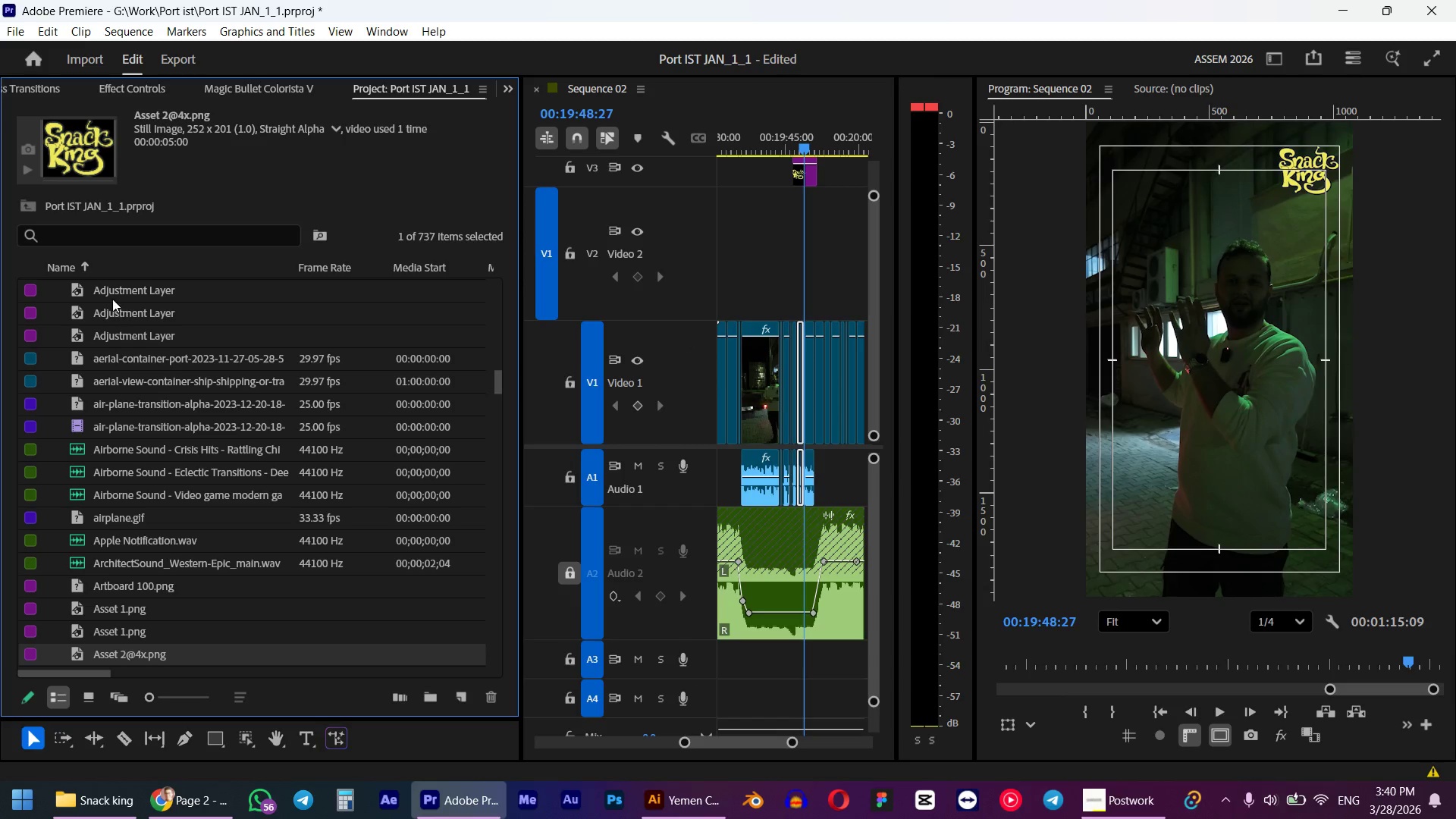 
left_click_drag(start_coordinate=[98, 285], to_coordinate=[791, 303])
 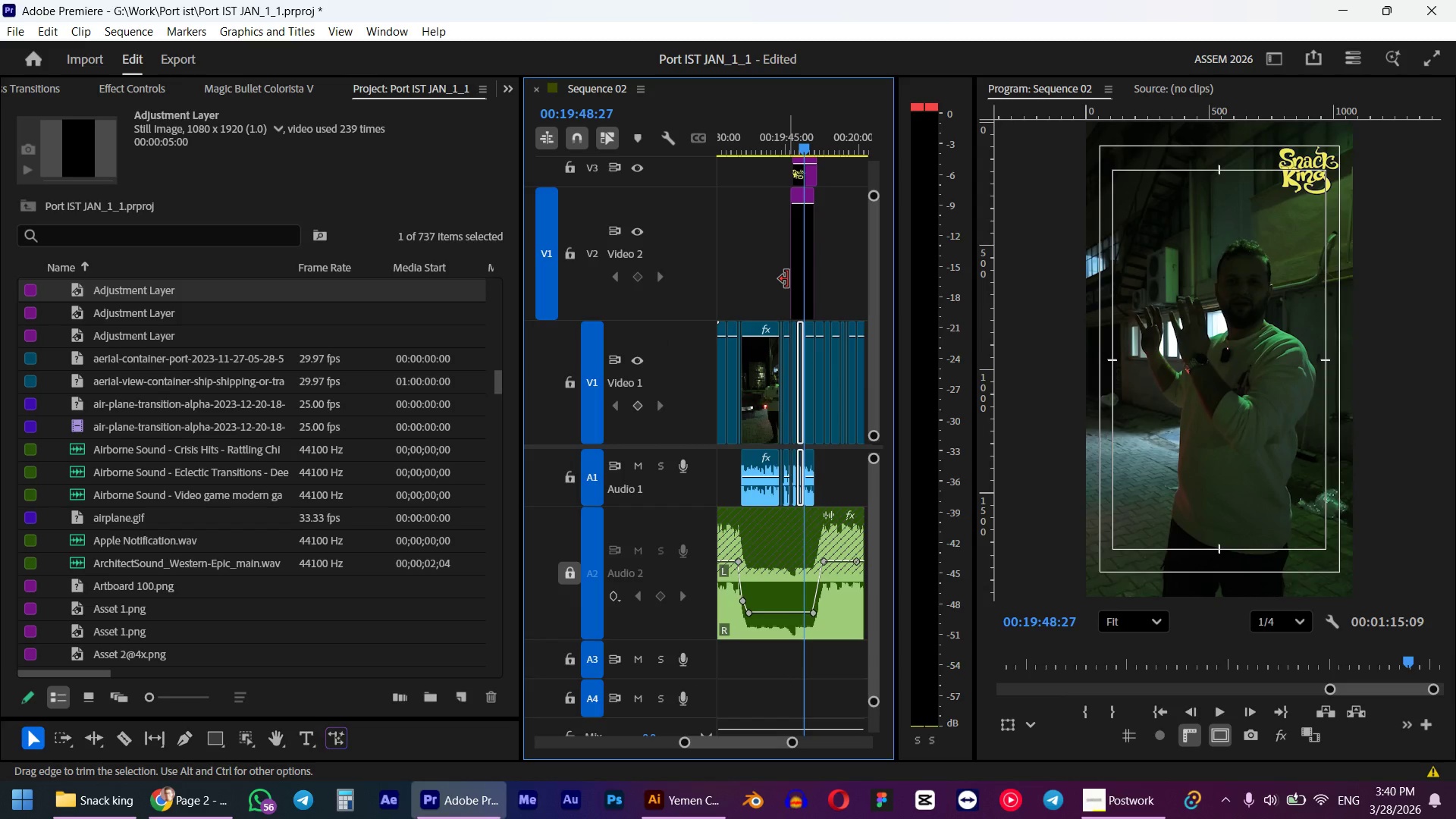 
hold_key(key=AltLeft, duration=0.48)
scroll: coordinate [787, 279], scroll_direction: down, amount: 5.0
 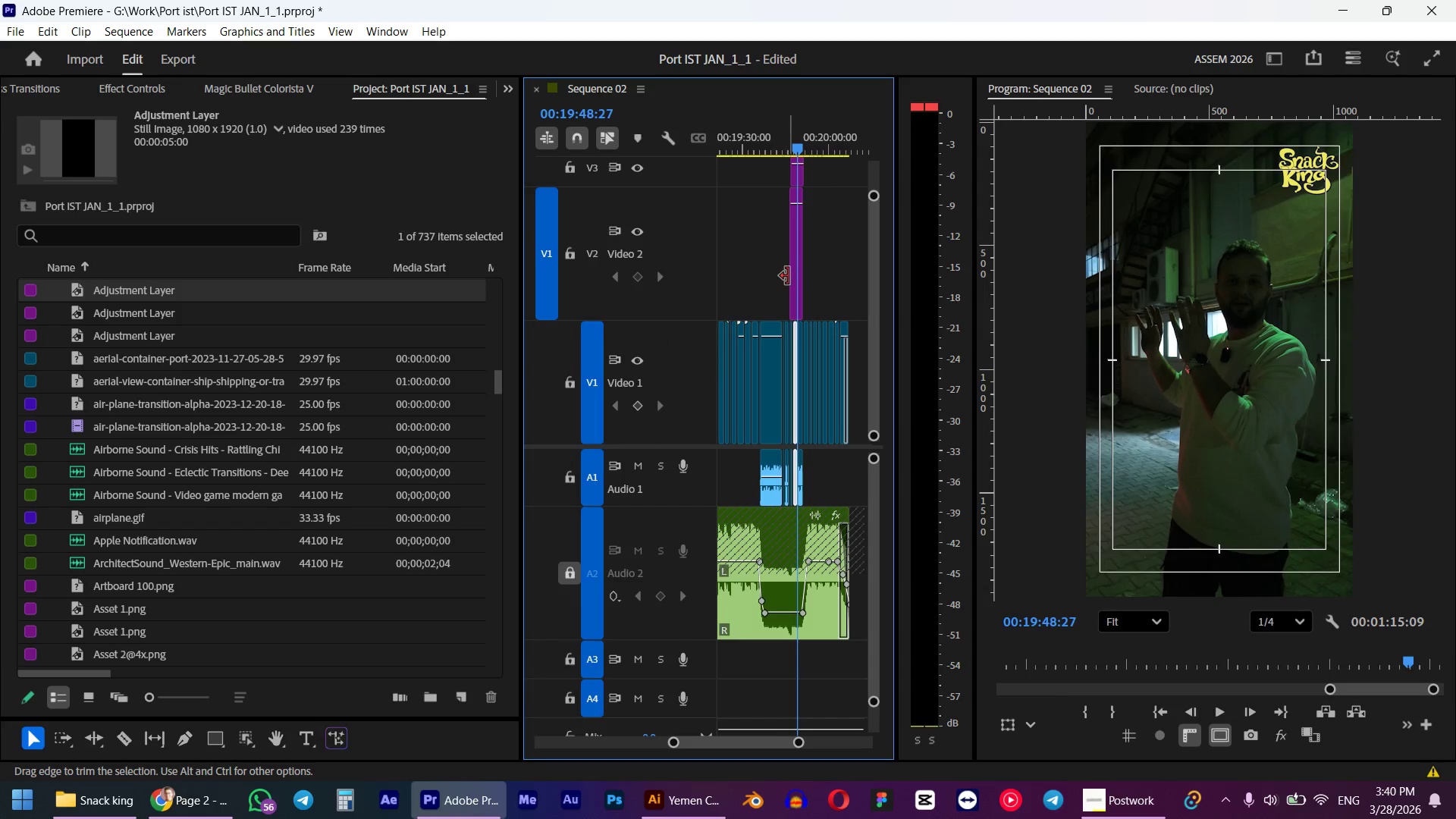 
left_click_drag(start_coordinate=[788, 276], to_coordinate=[767, 278])
 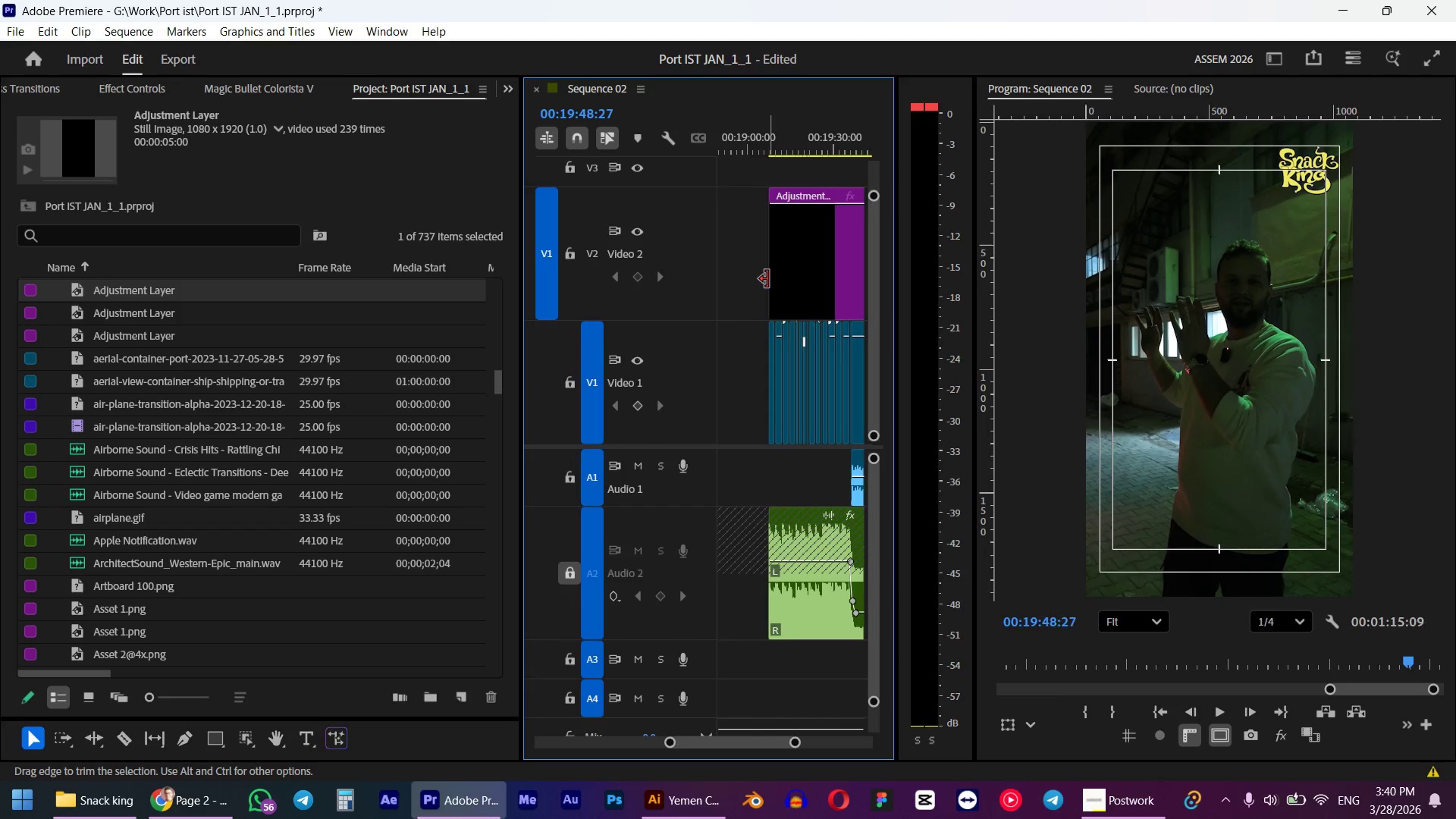 
scroll: coordinate [765, 279], scroll_direction: down, amount: 6.0
 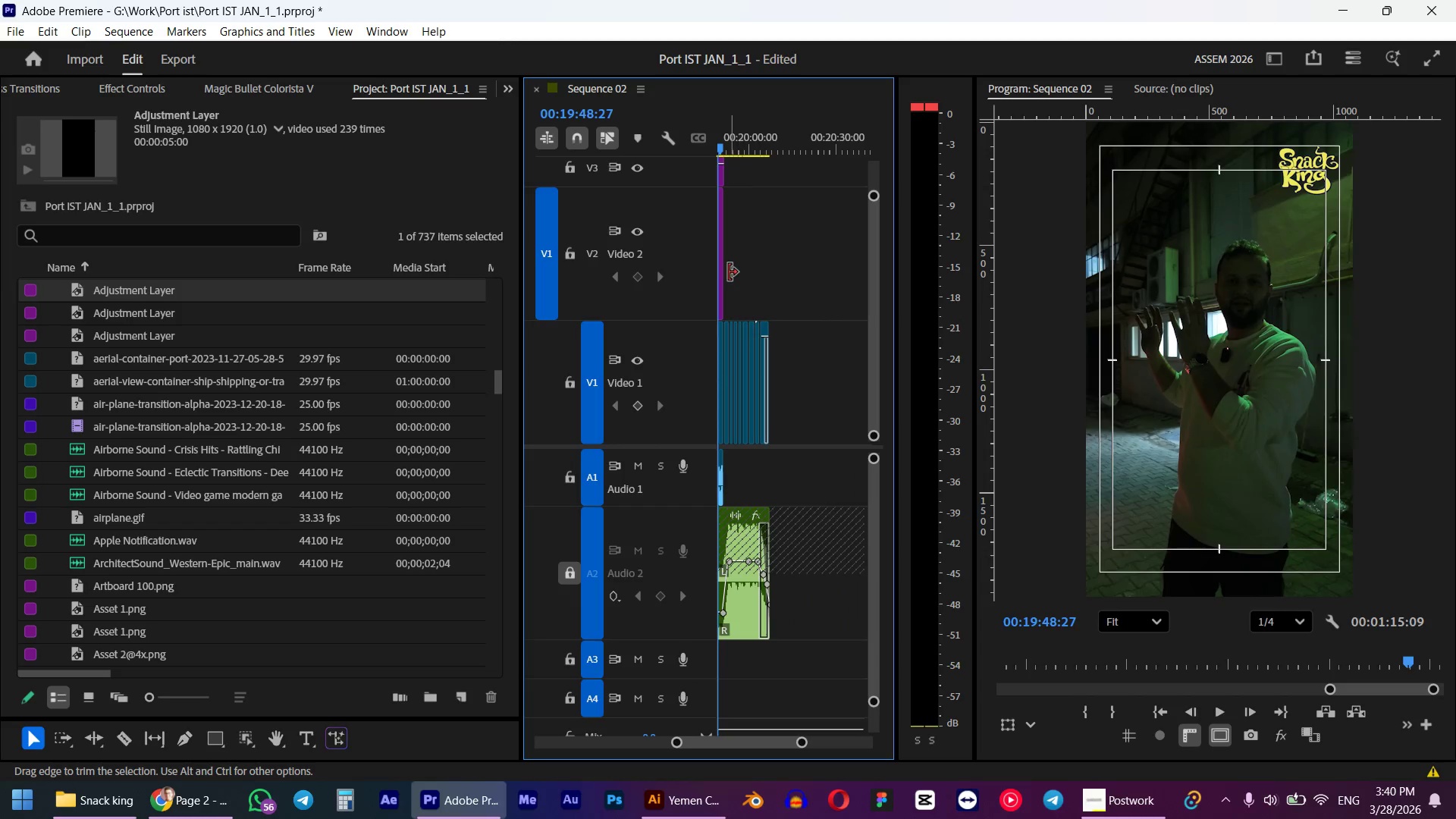 
left_click_drag(start_coordinate=[728, 272], to_coordinate=[798, 272])
 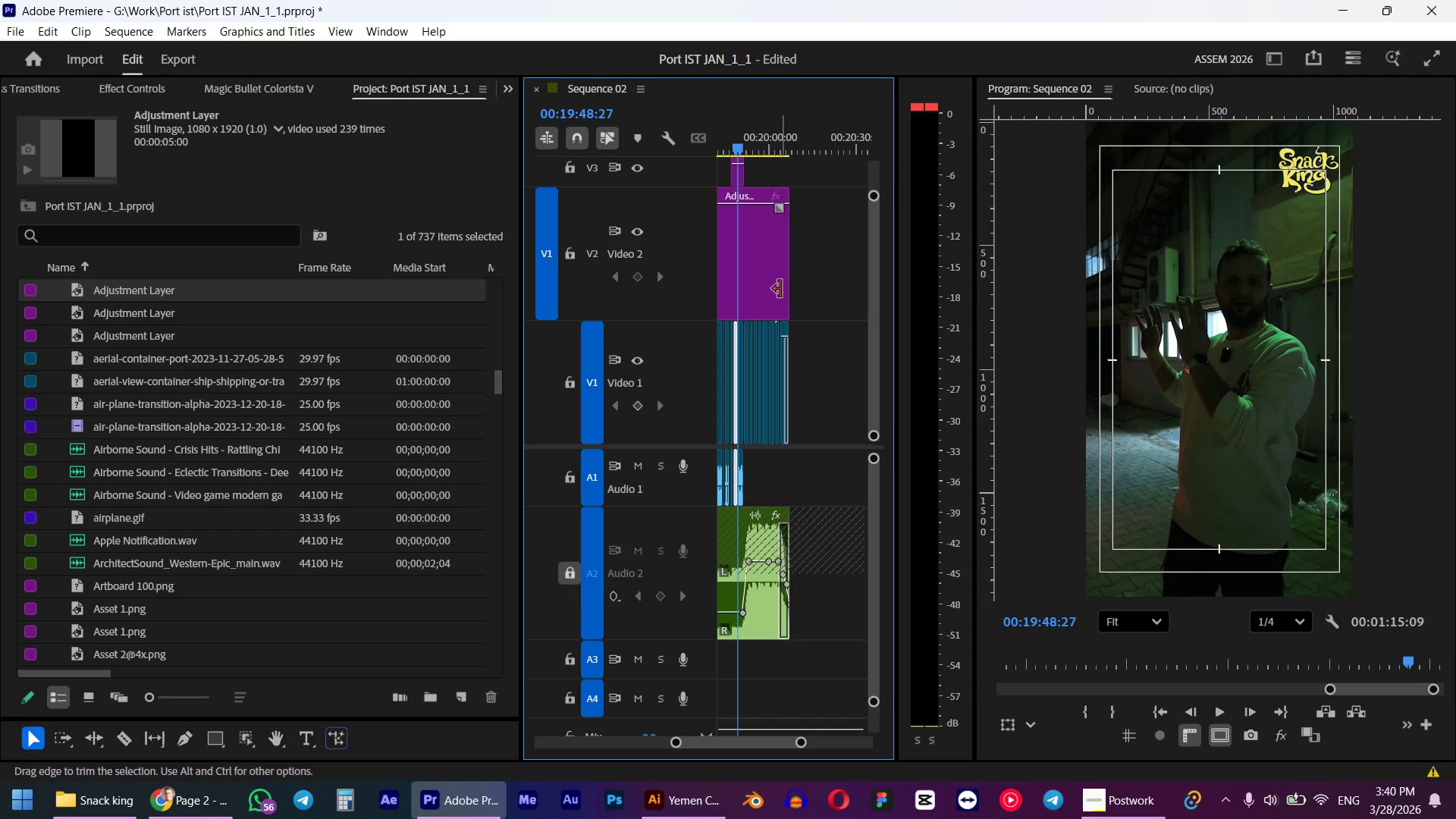 
left_click([797, 286])
 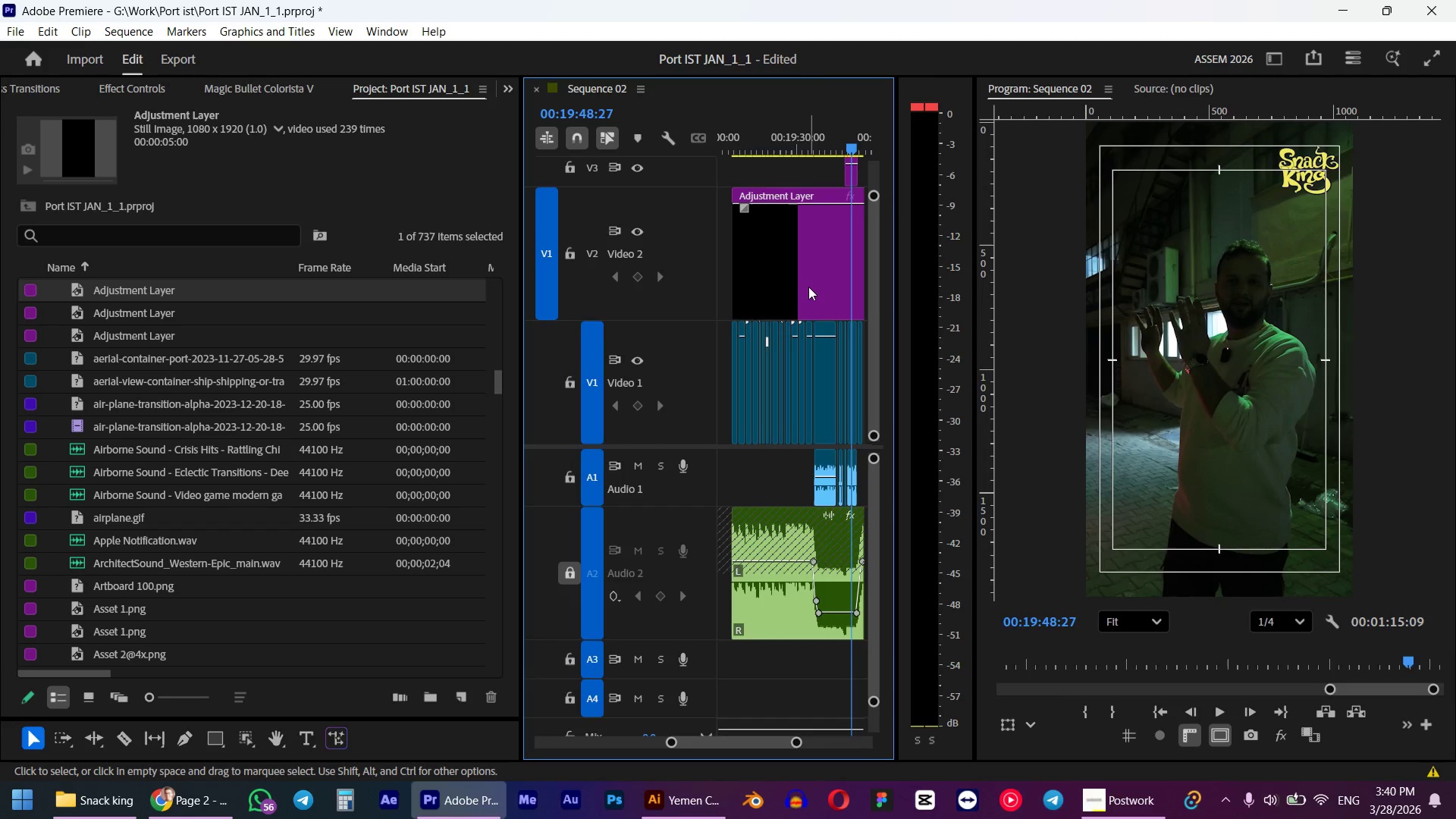 
scroll: coordinate [780, 289], scroll_direction: up, amount: 4.0
 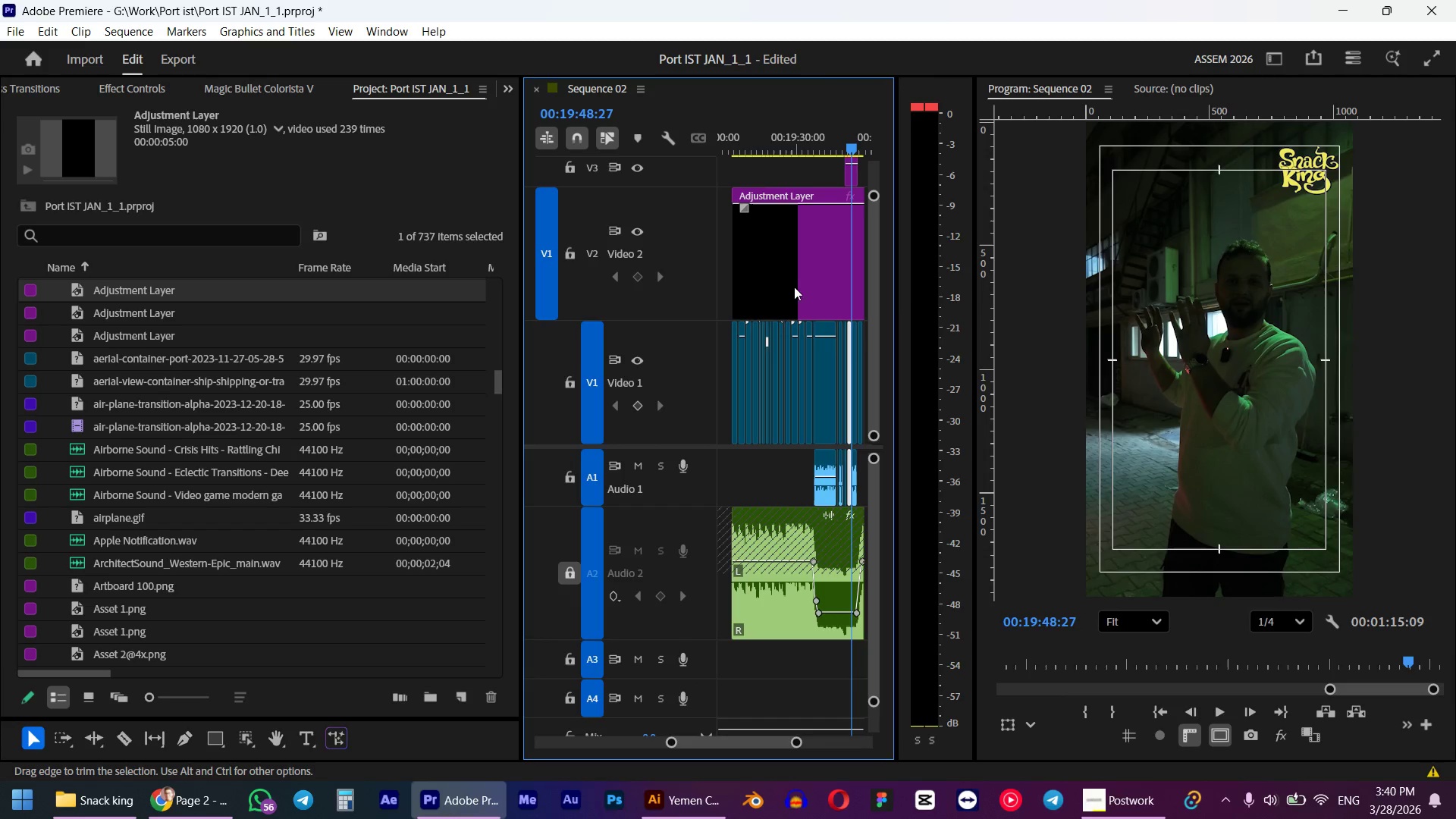 
key(Control+ControlLeft)
 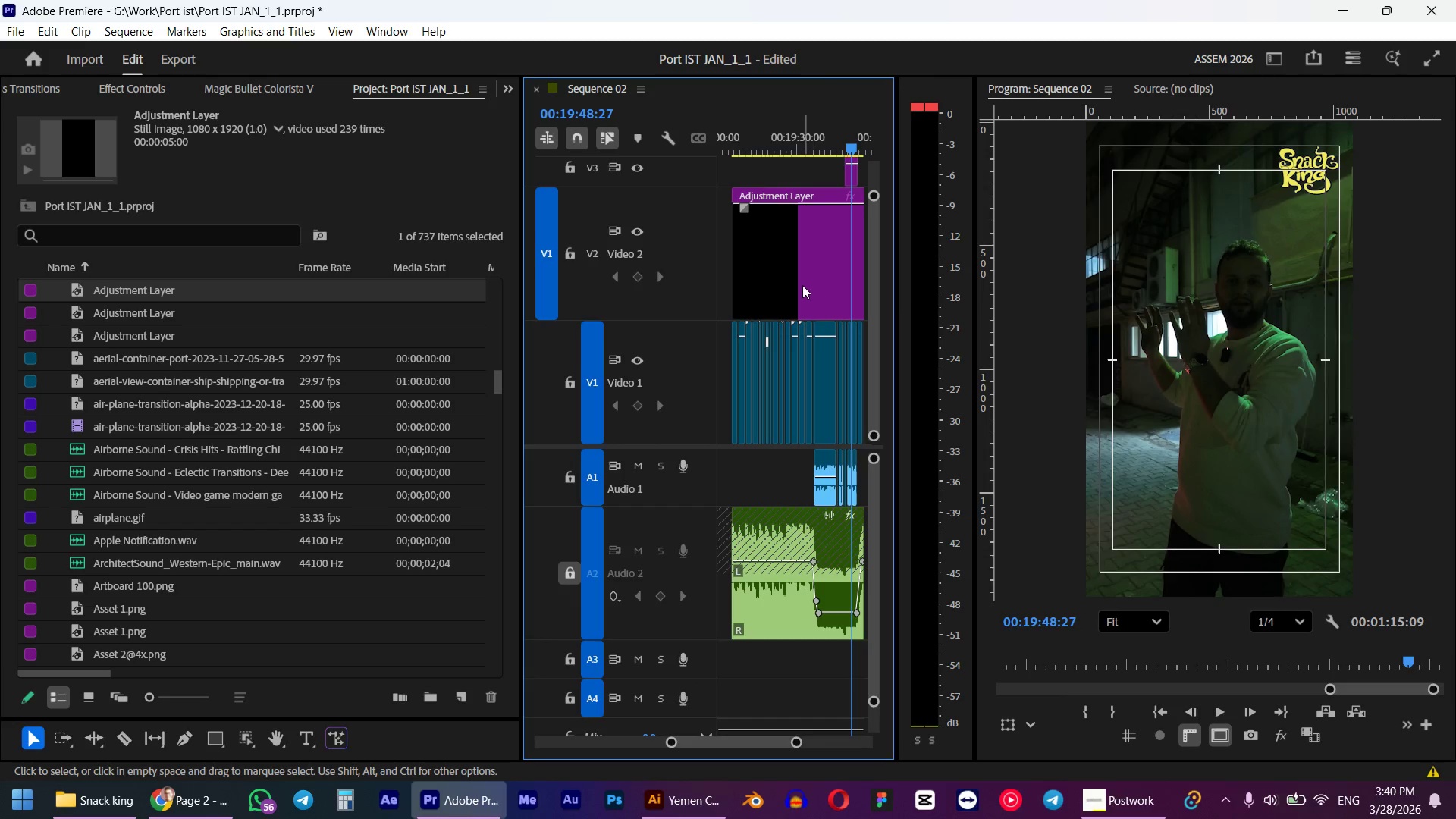 
left_click([802, 285])
 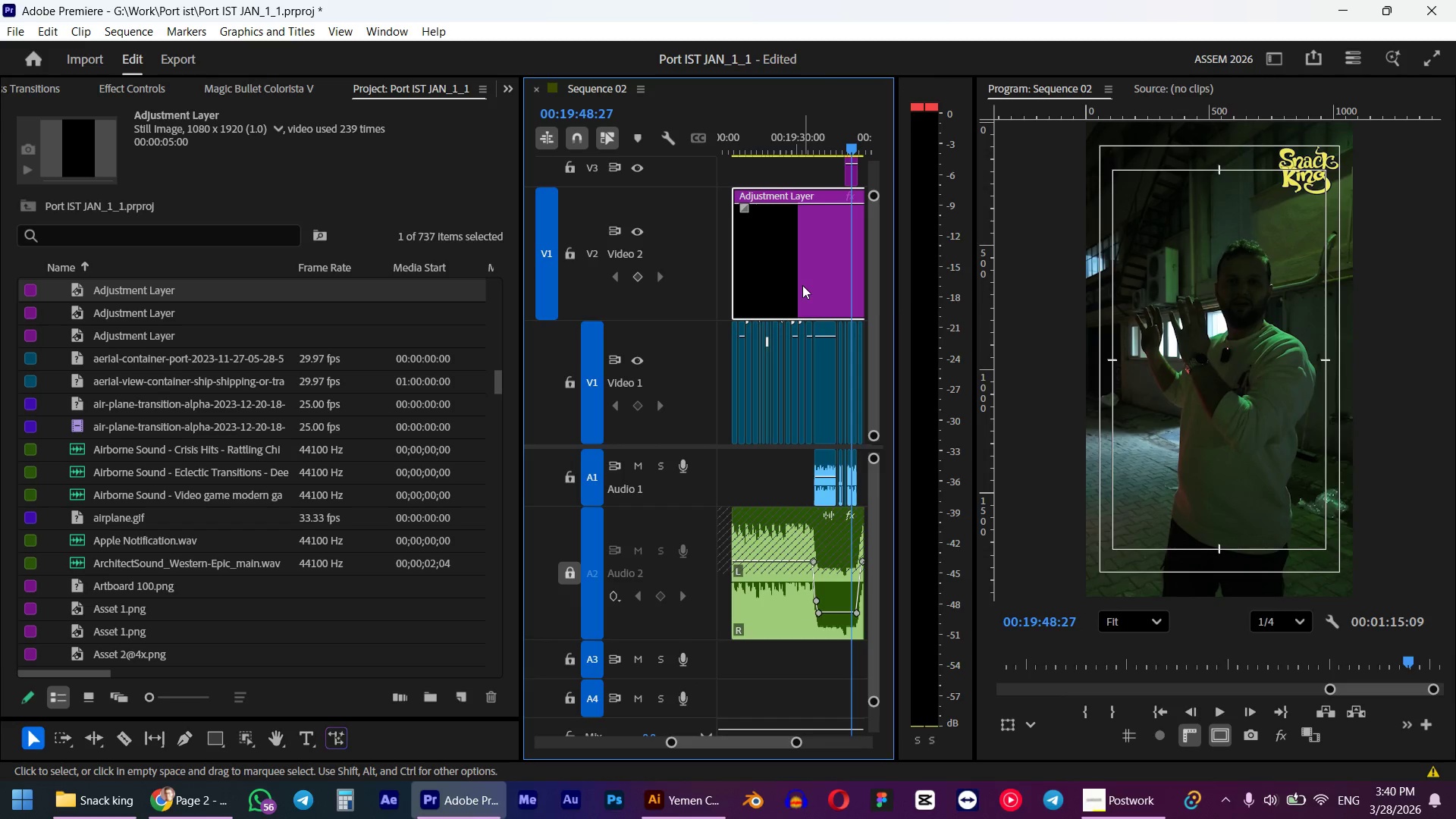 
key(Control+ControlLeft)
 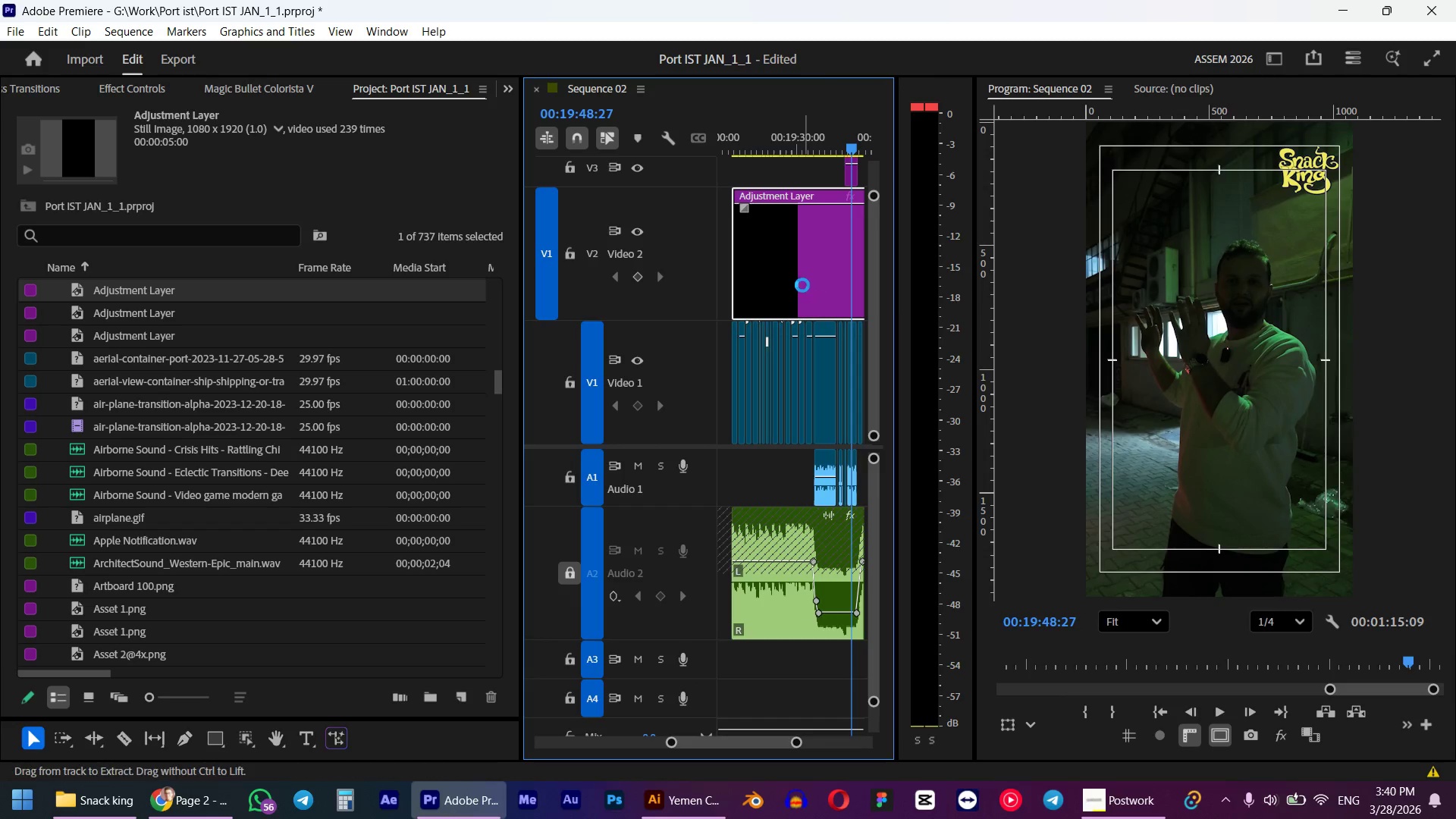 
key(Control+V)
 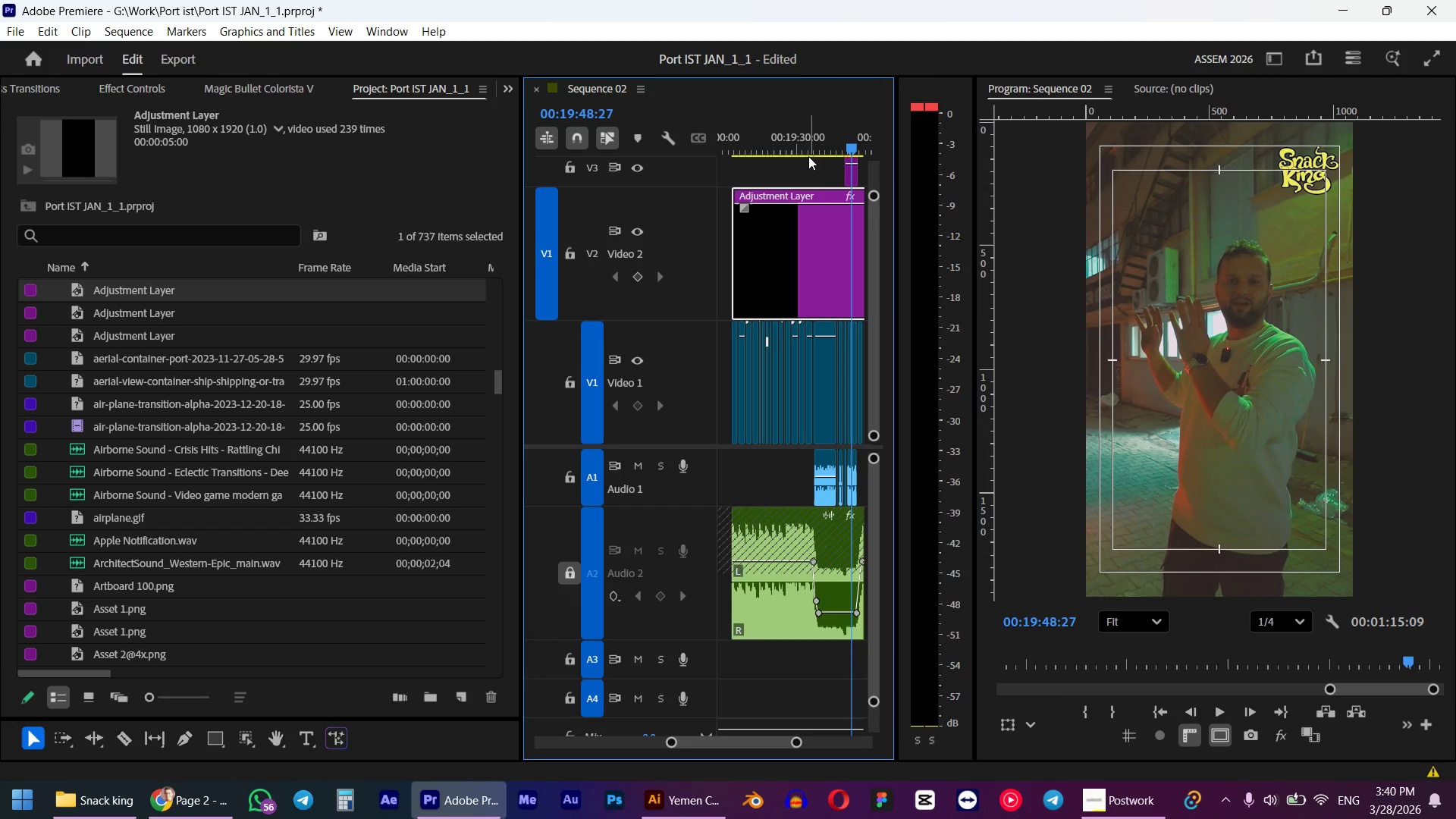 
scroll: coordinate [797, 264], scroll_direction: down, amount: 1.0
 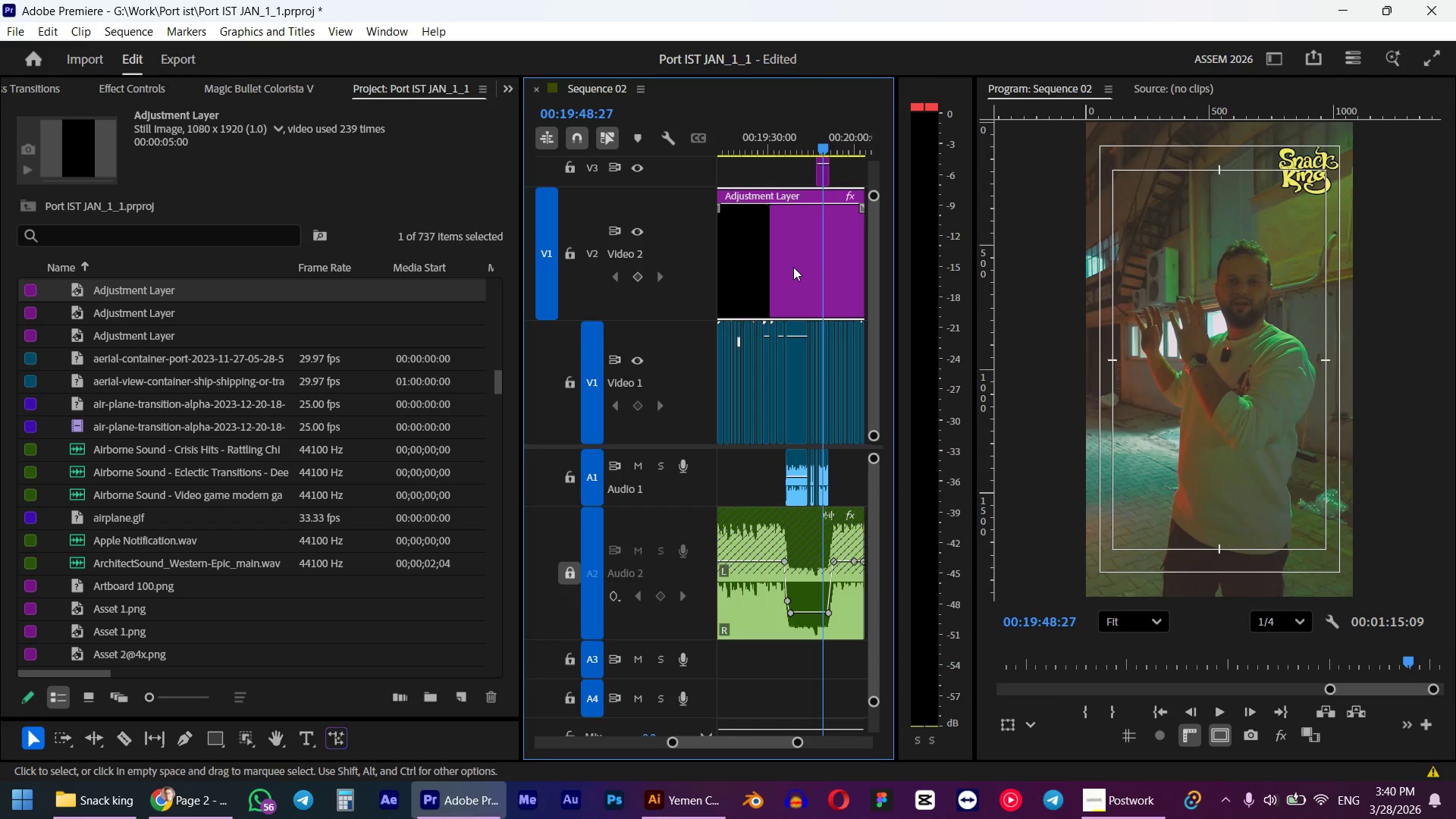 
key(Shift+5)
 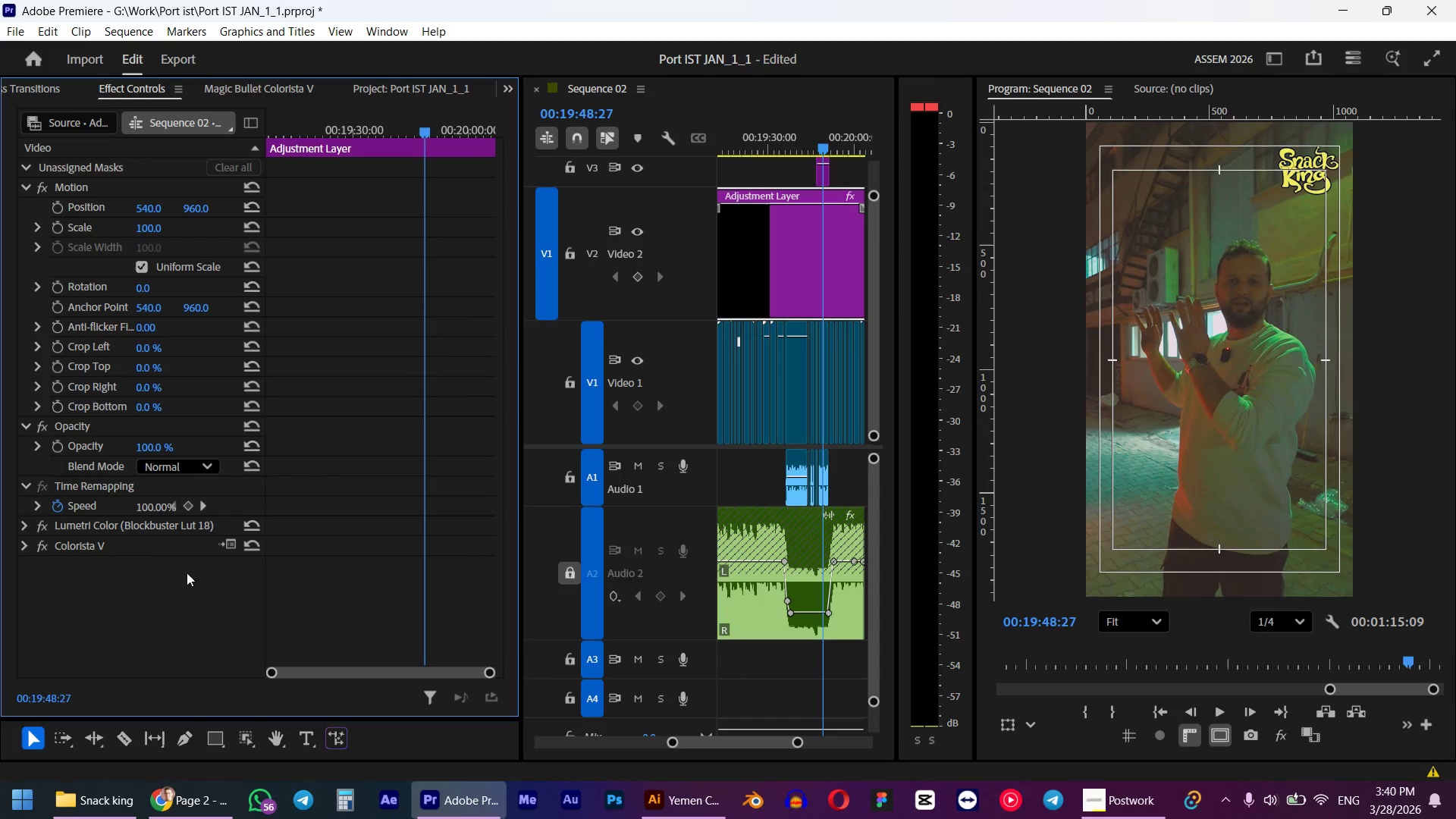 
left_click([108, 526])
 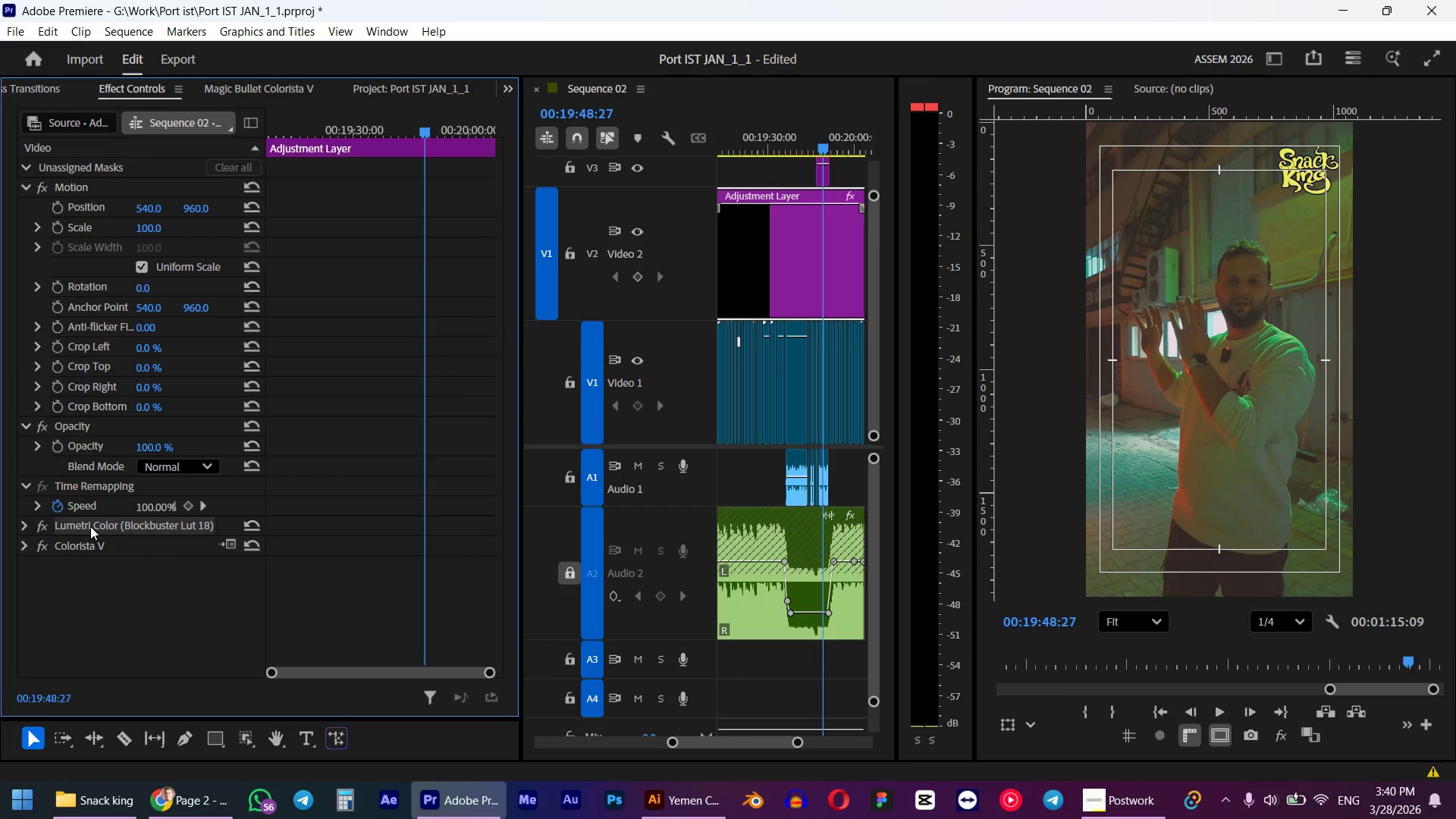 
left_click_drag(start_coordinate=[90, 526], to_coordinate=[92, 577])
 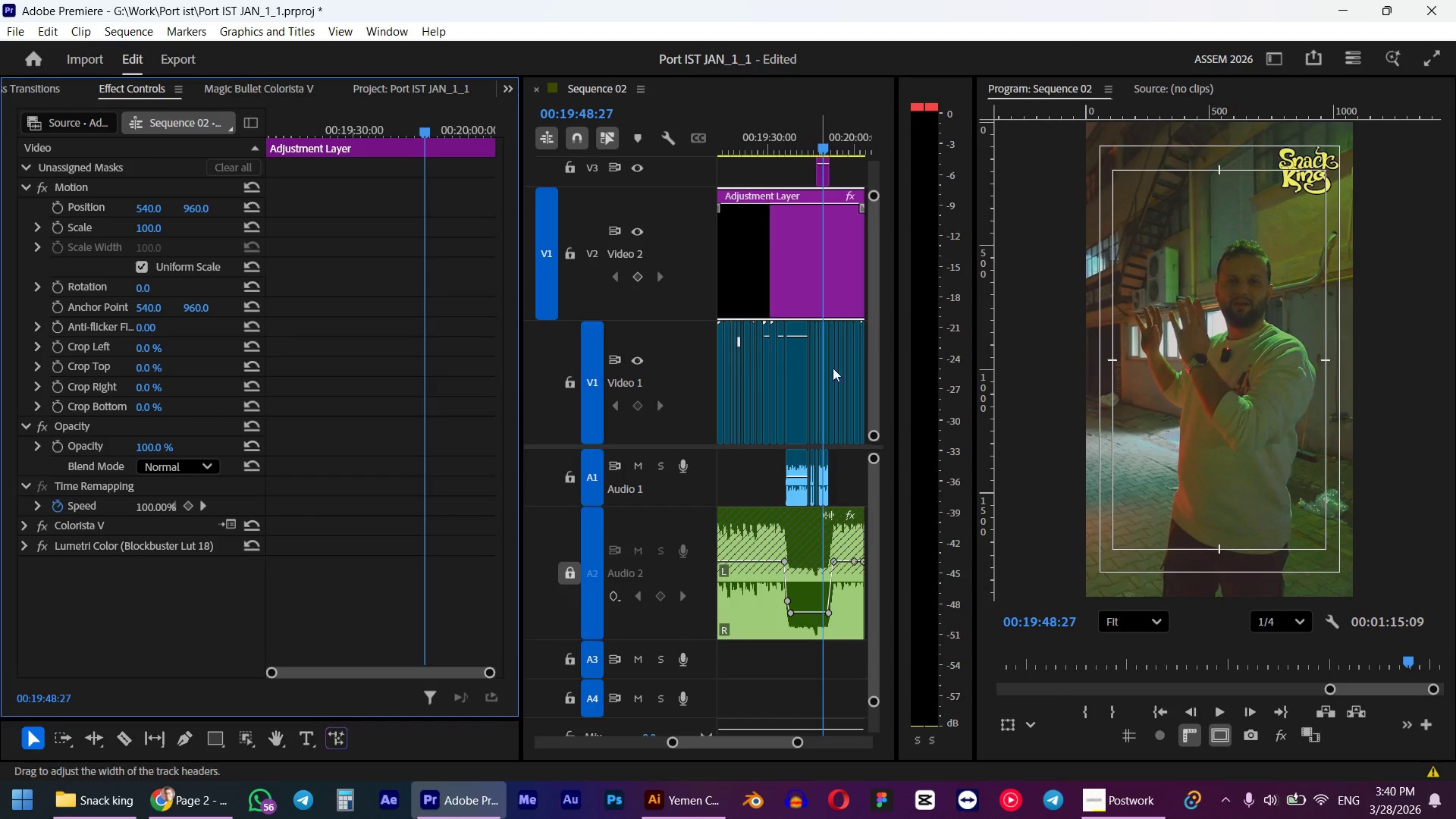 
scroll: coordinate [776, 366], scroll_direction: down, amount: 1.0
 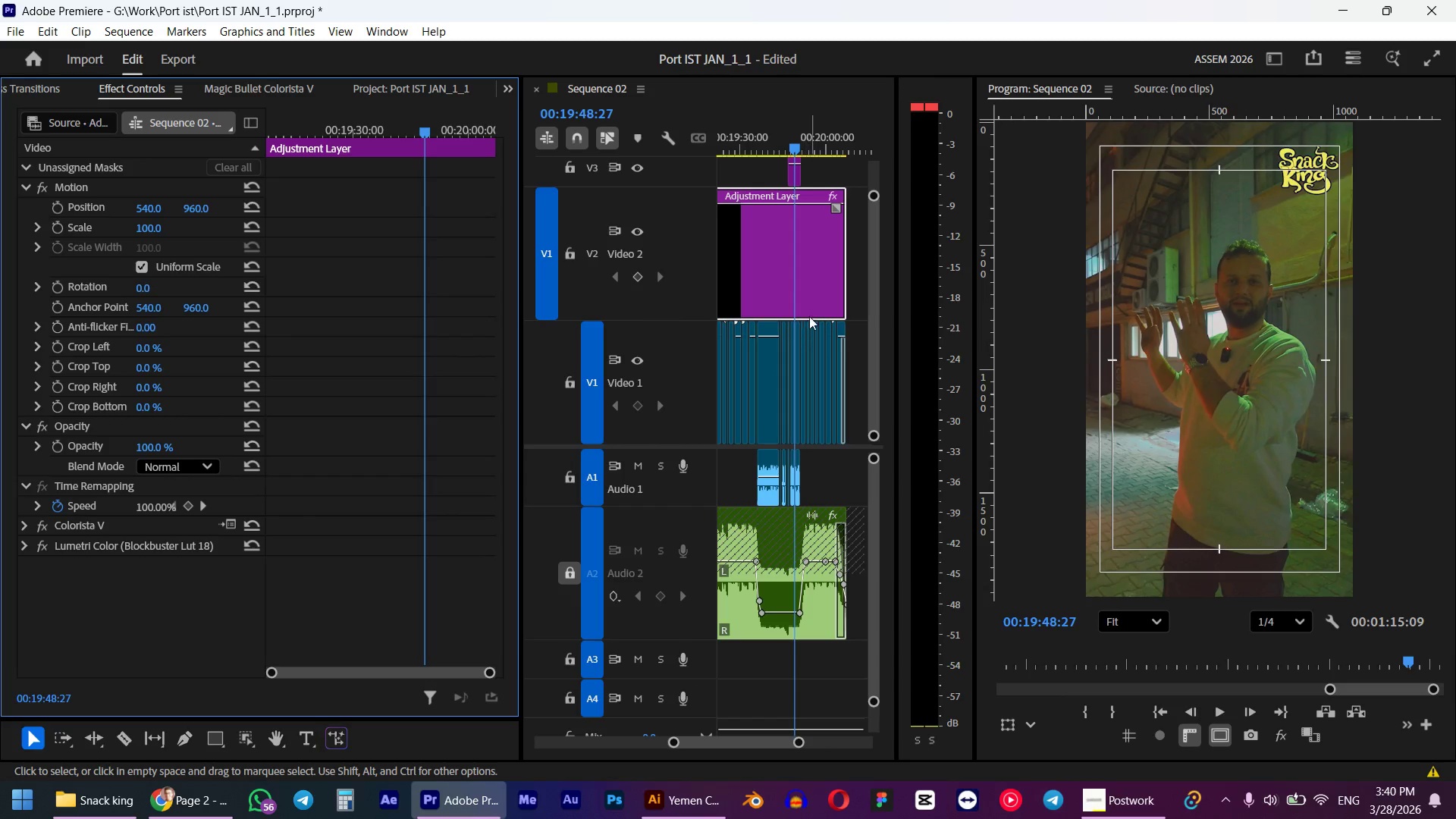 
left_click([808, 294])
 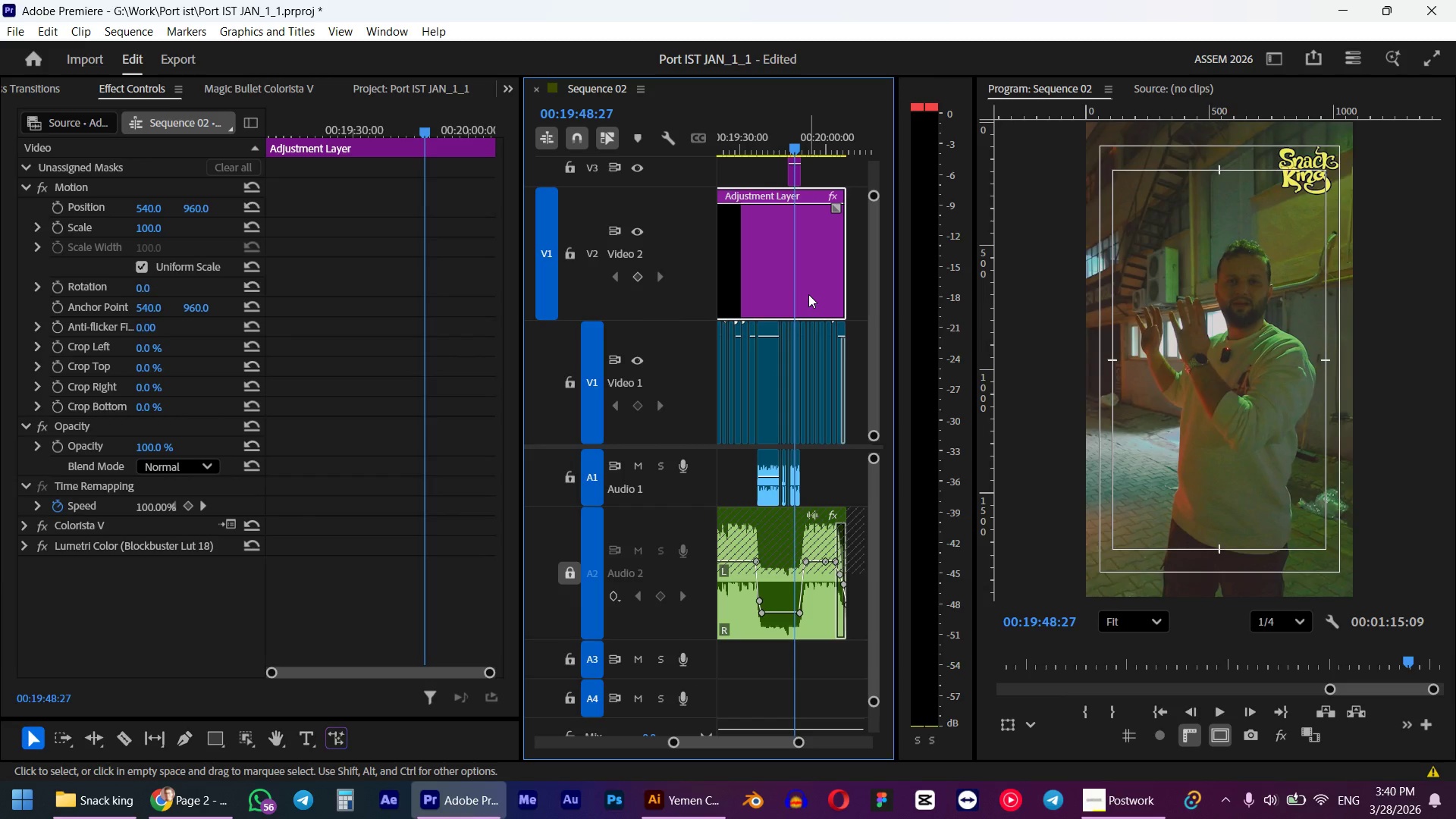 
key(Delete)
 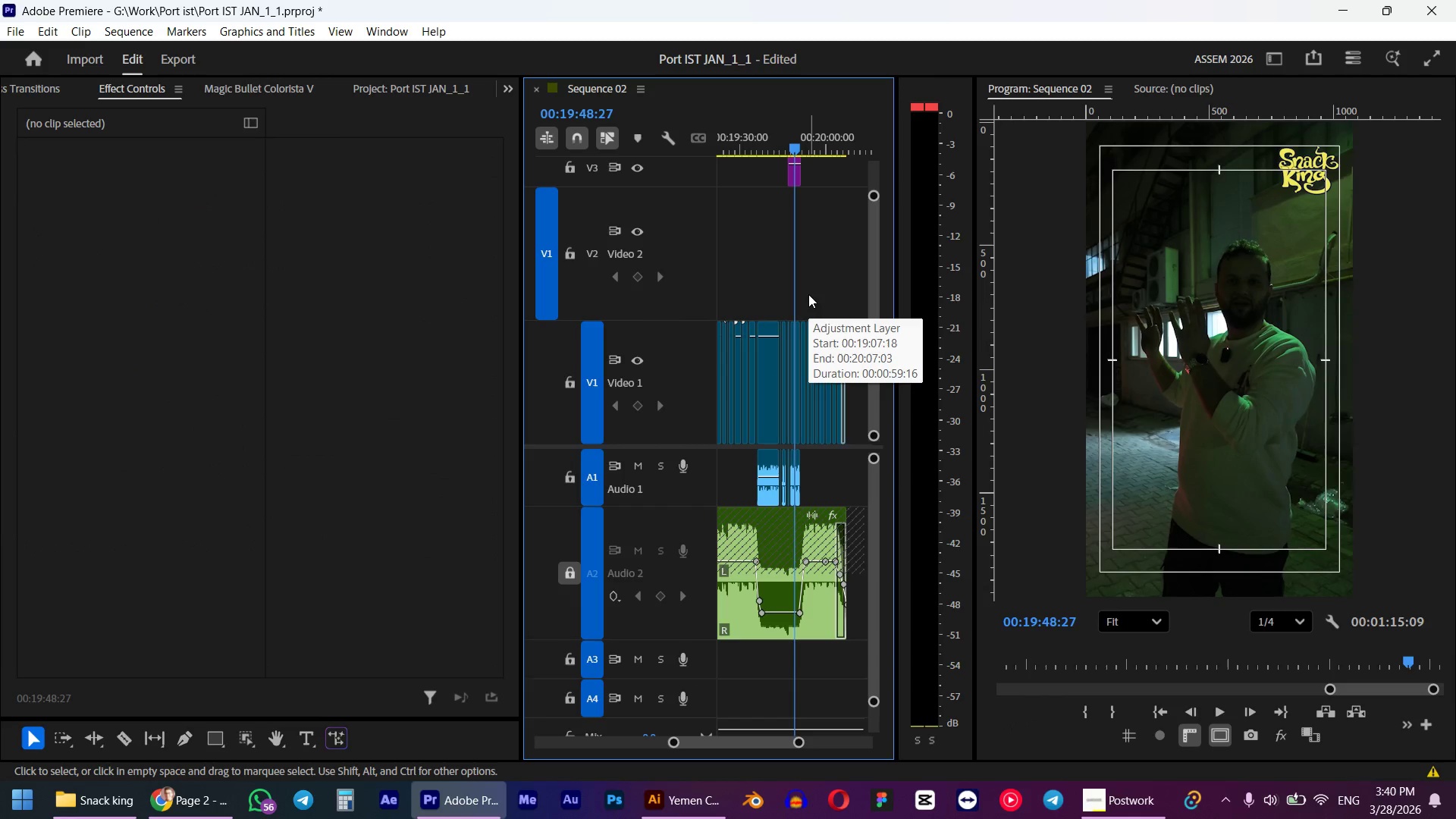 
key(Control+Z)
 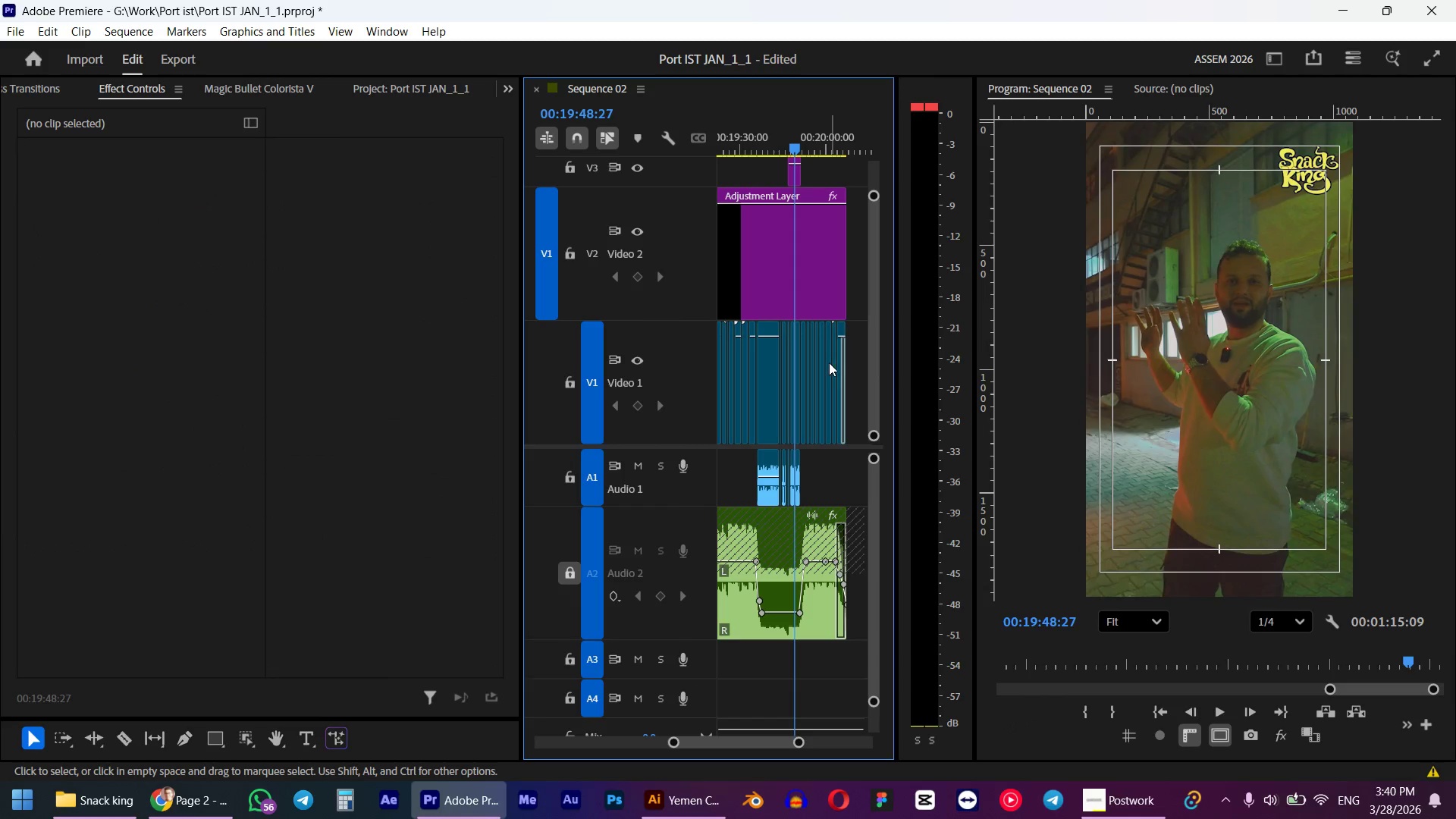 
scroll: coordinate [828, 359], scroll_direction: up, amount: 4.0
 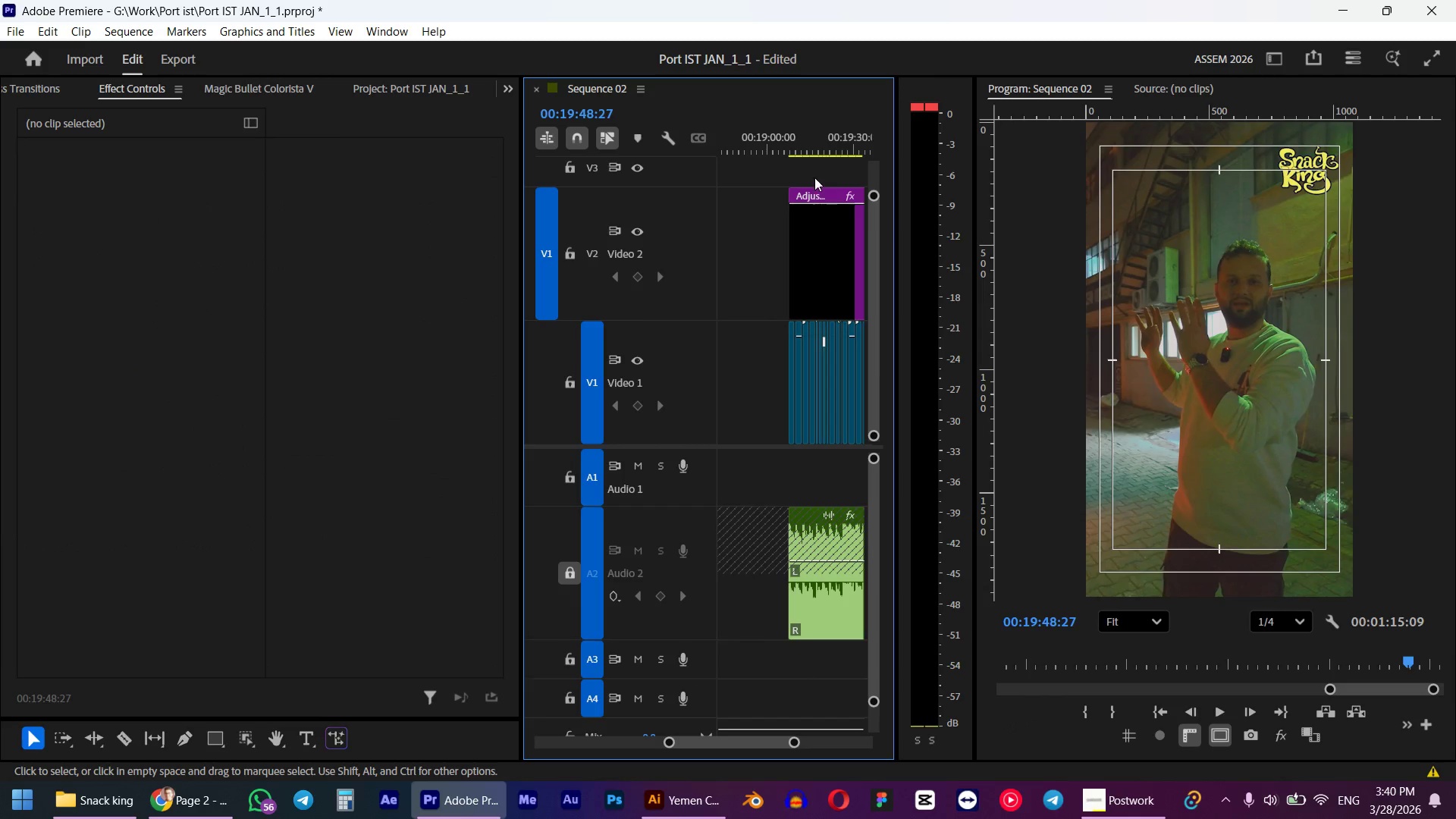 
left_click([810, 155])
 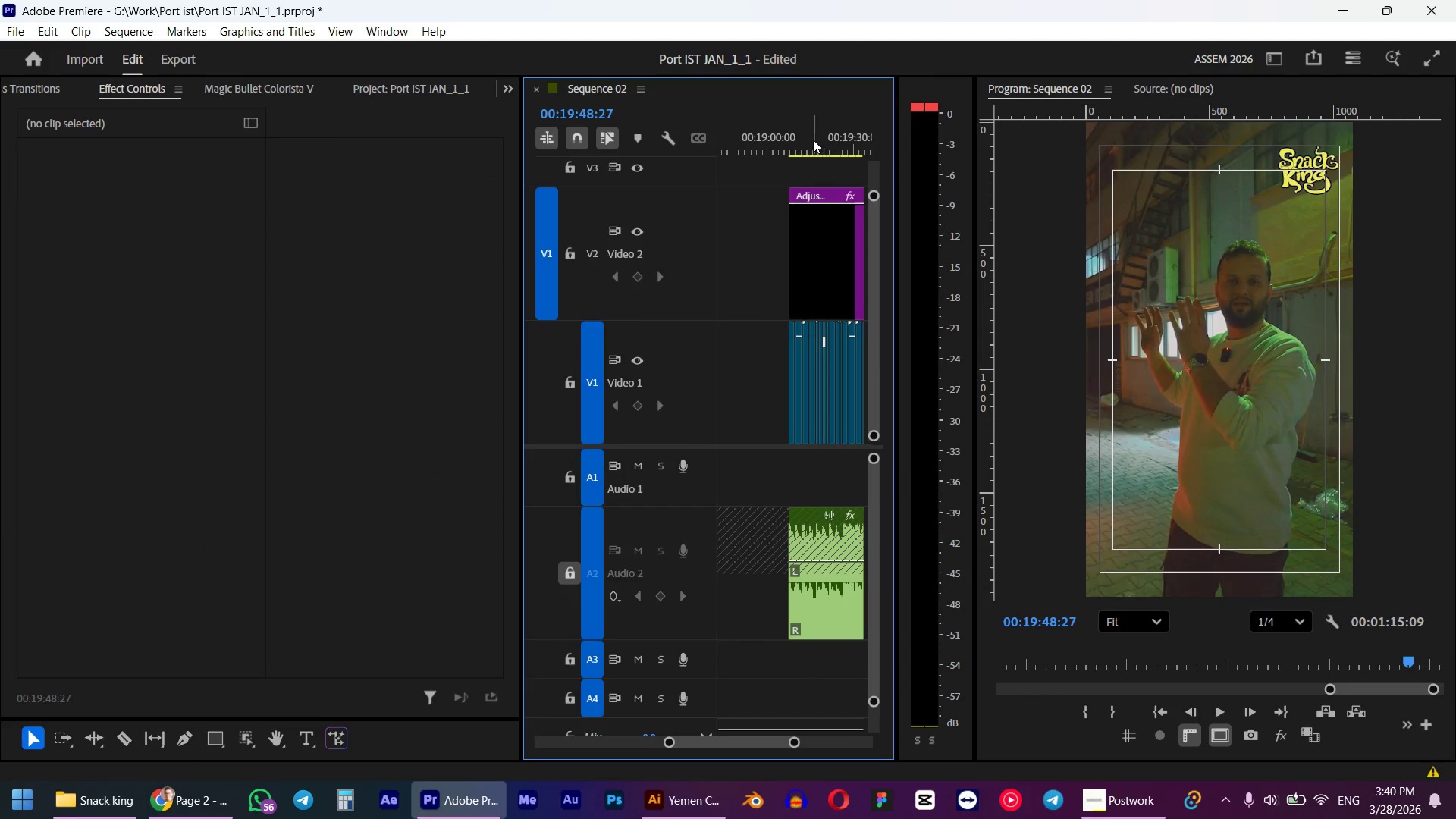 
left_click([813, 140])
 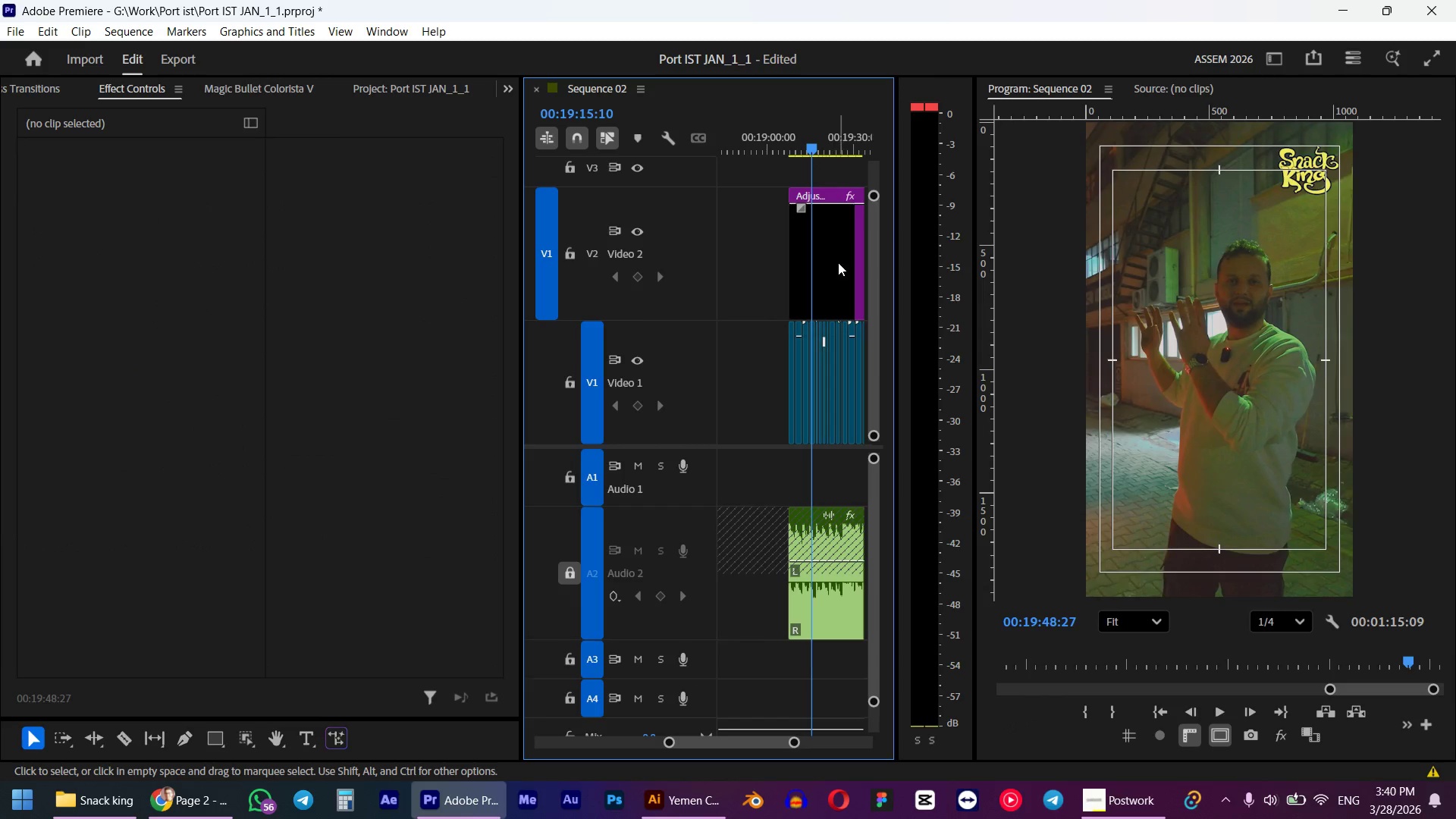 
hold_key(key=AltLeft, duration=1.06)
scroll: coordinate [789, 233], scroll_direction: up, amount: 14.0
 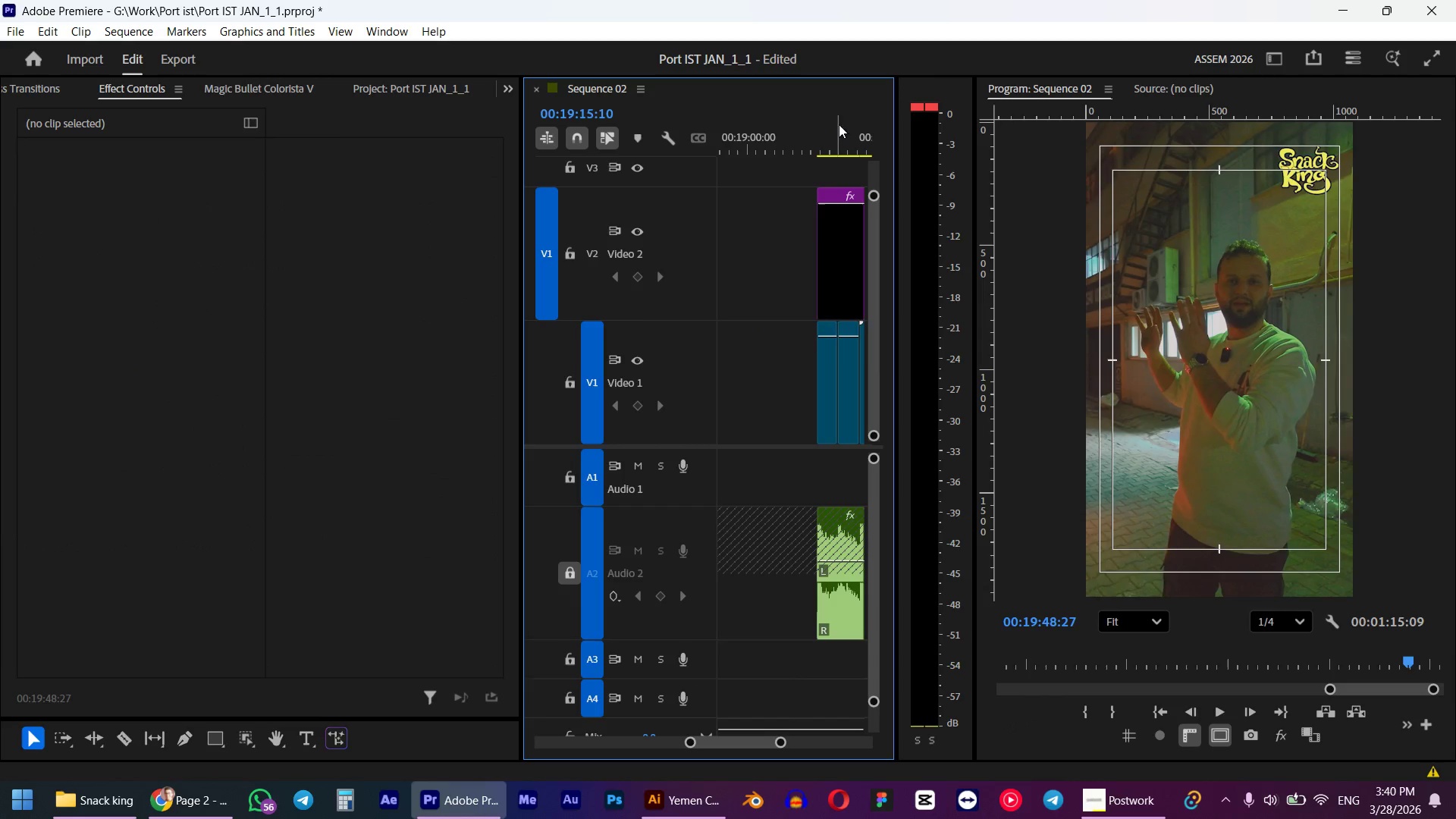 
left_click_drag(start_coordinate=[840, 133], to_coordinate=[821, 142])
 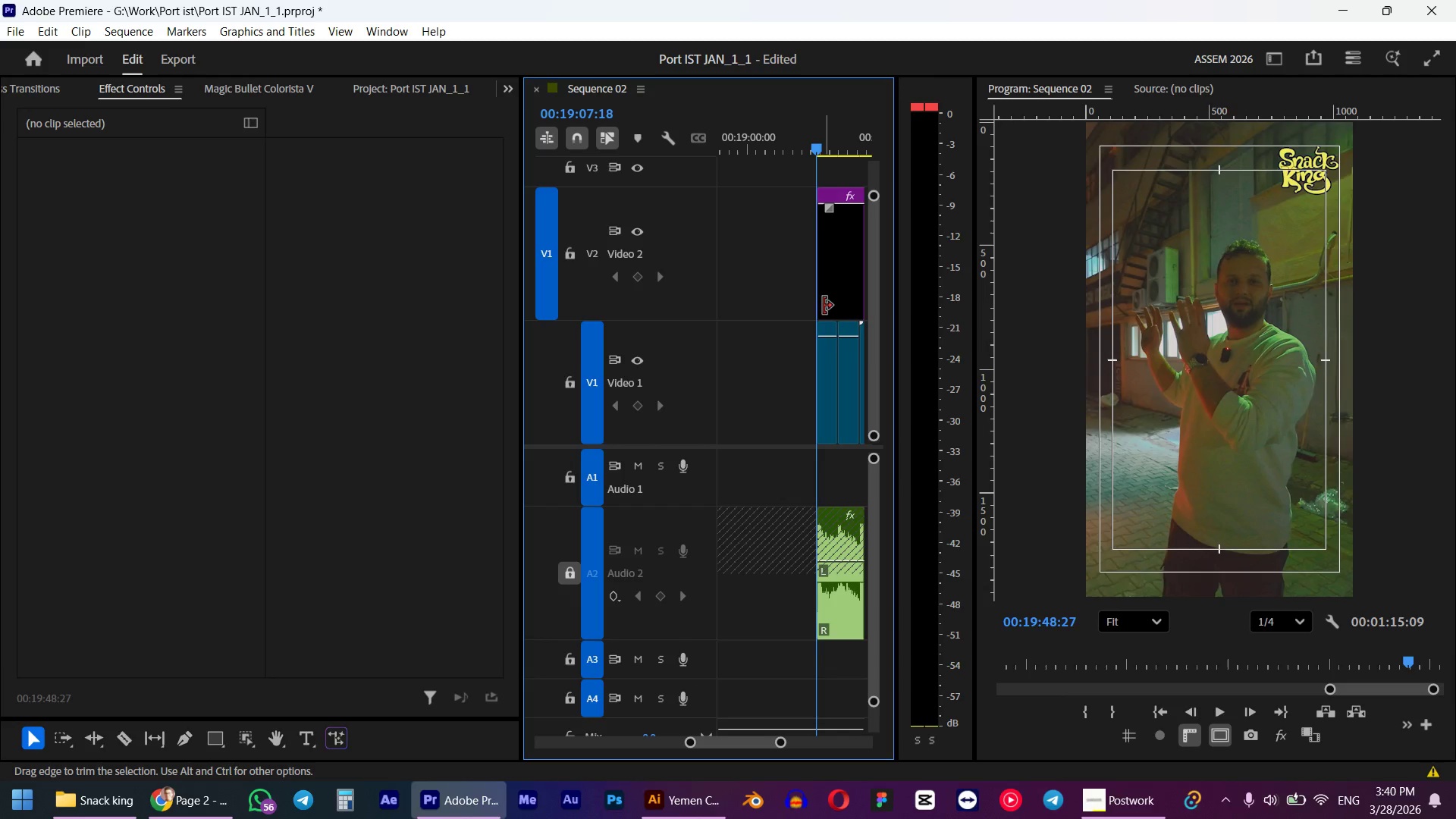 
hold_key(key=ShiftLeft, duration=0.5)
 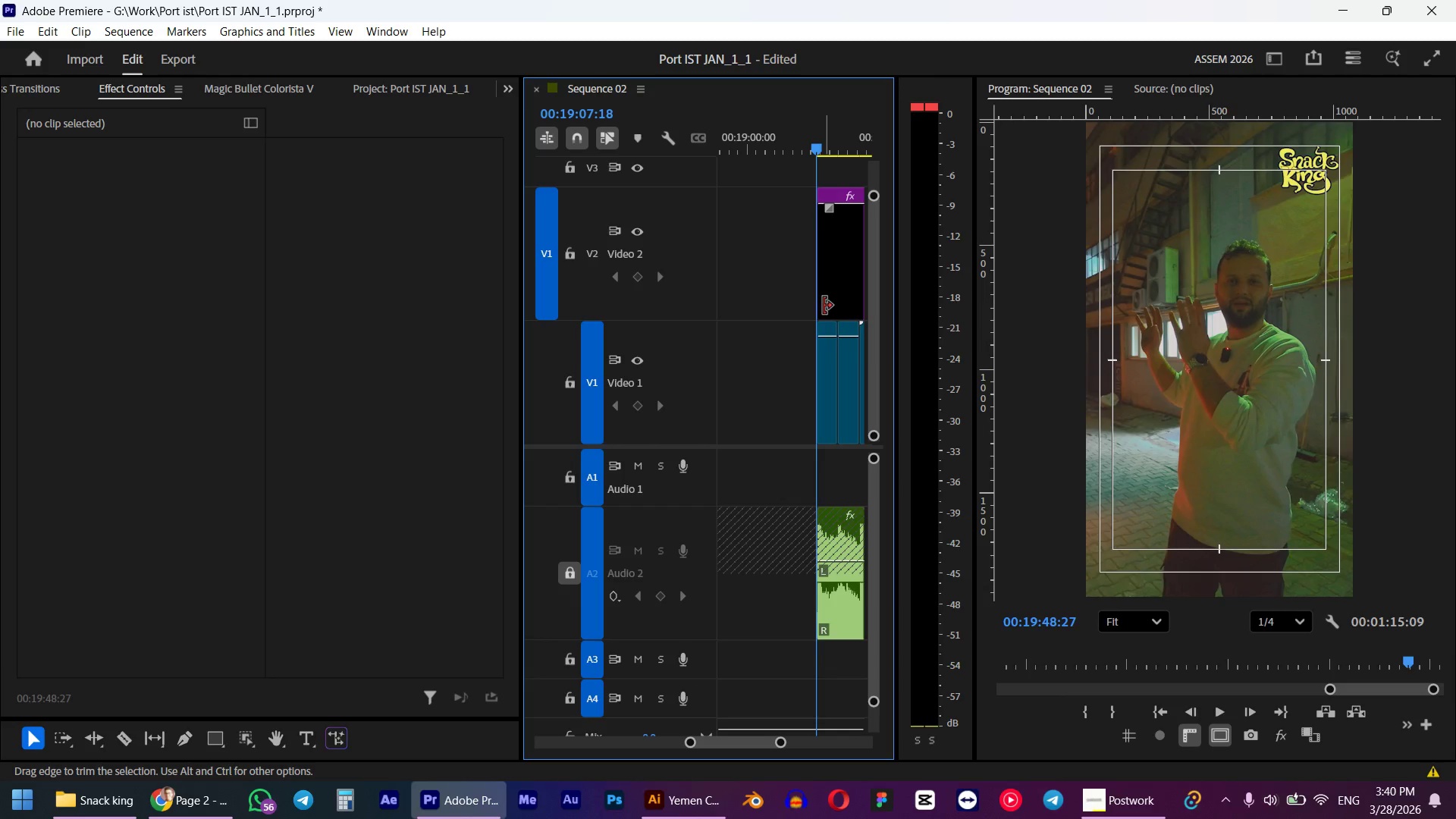 
key(Control+ControlLeft)
 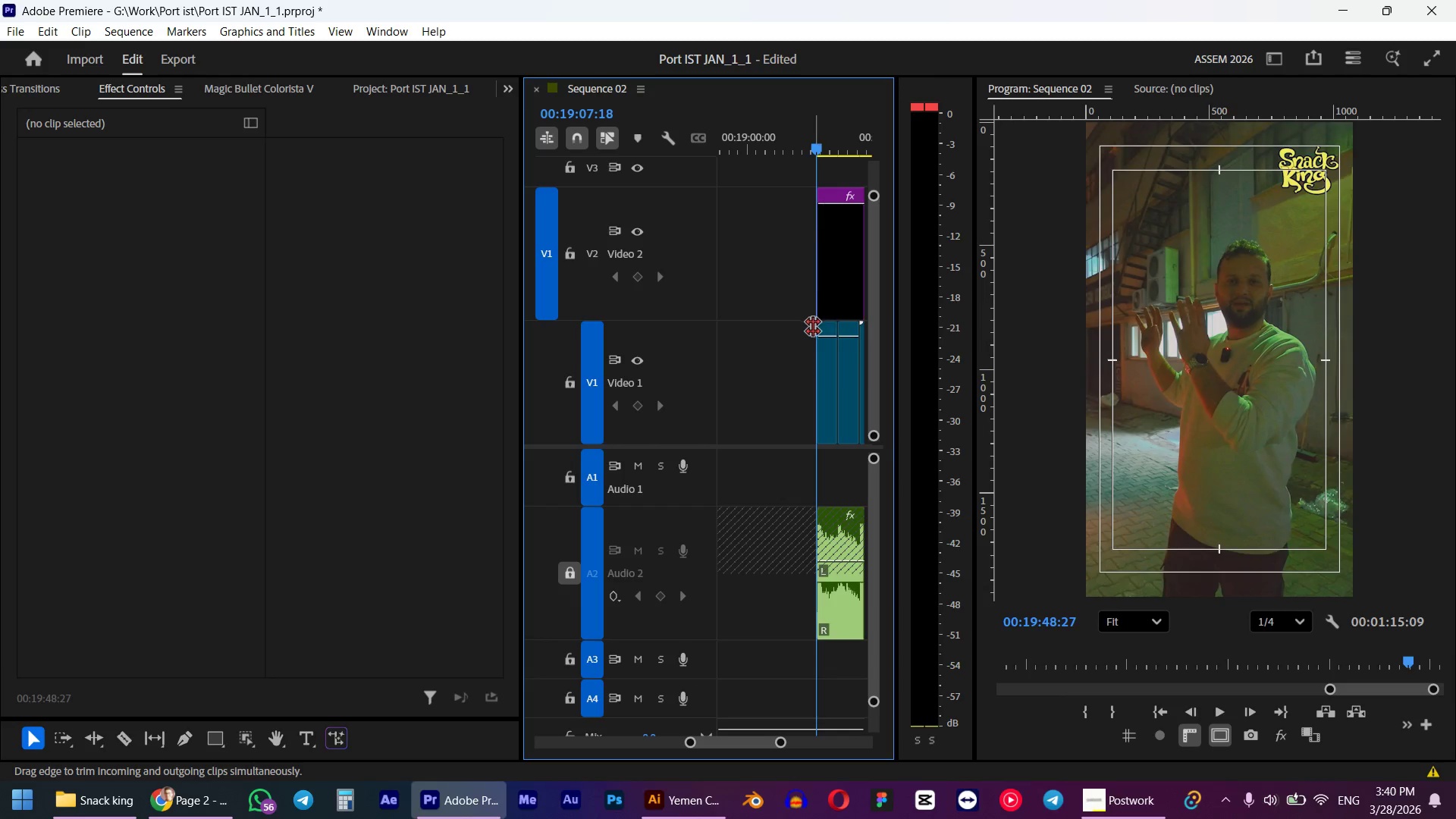 
key(Control+S)
 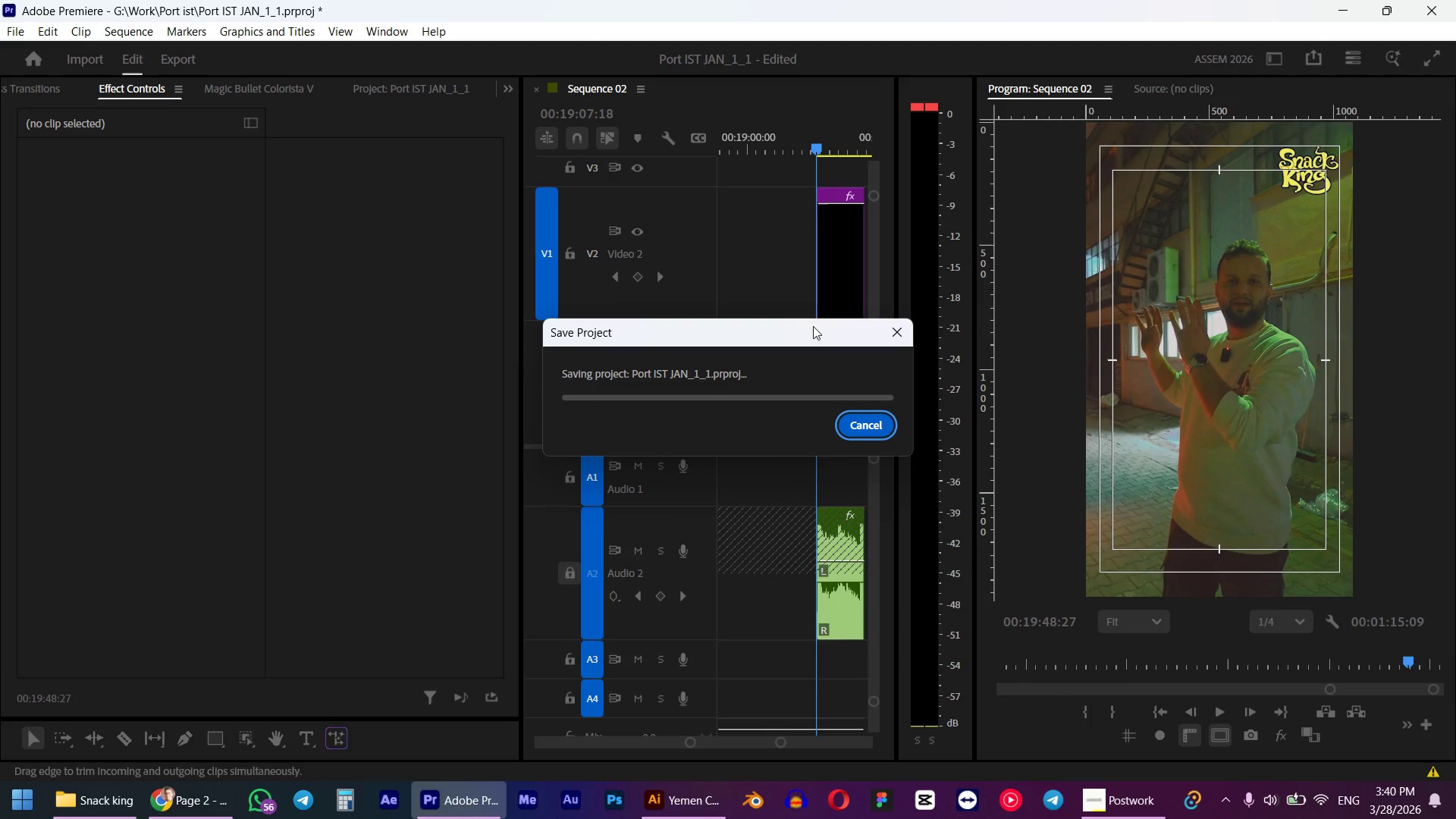 
wait(11.48)
 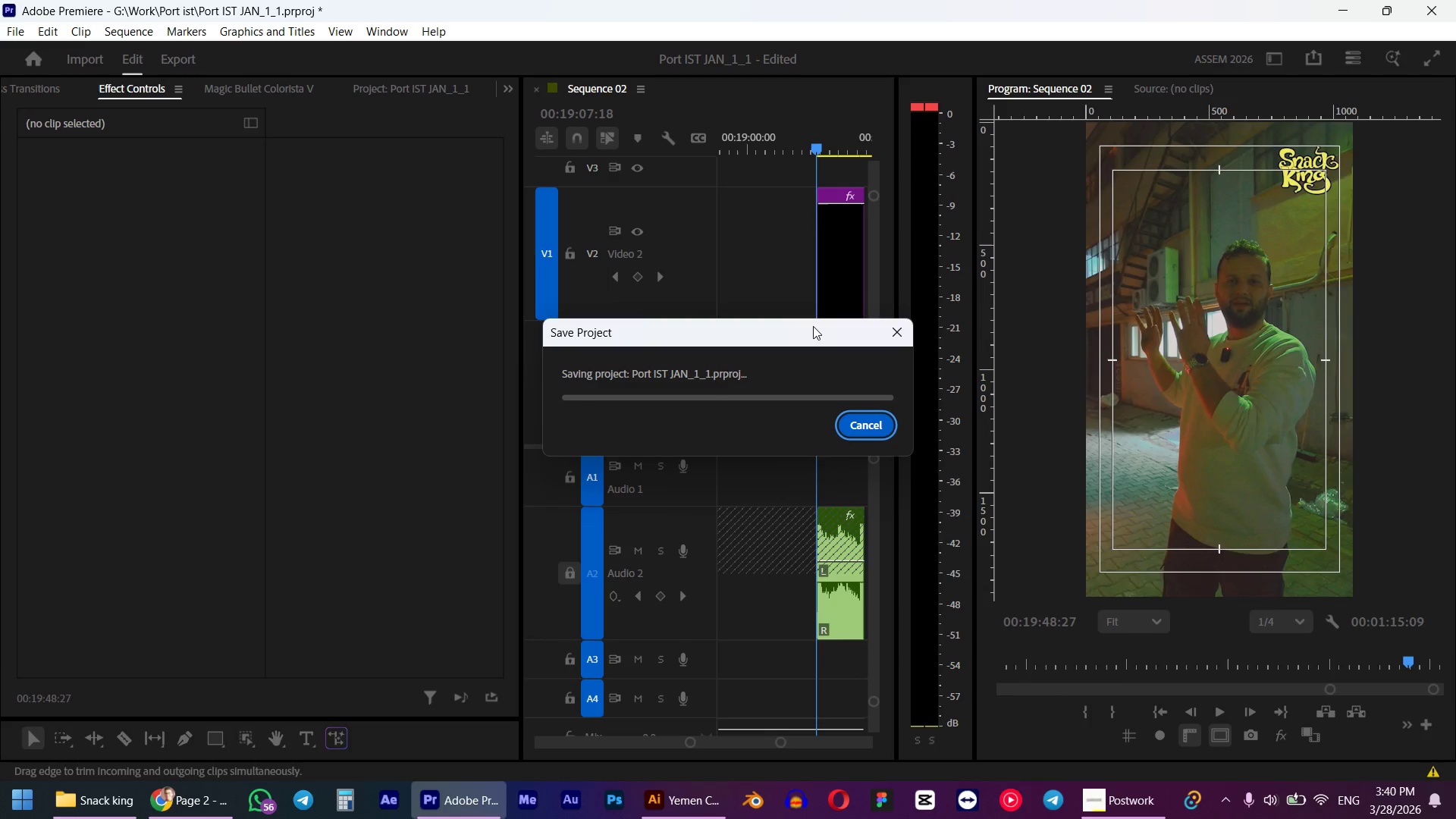 
left_click([857, 418])
 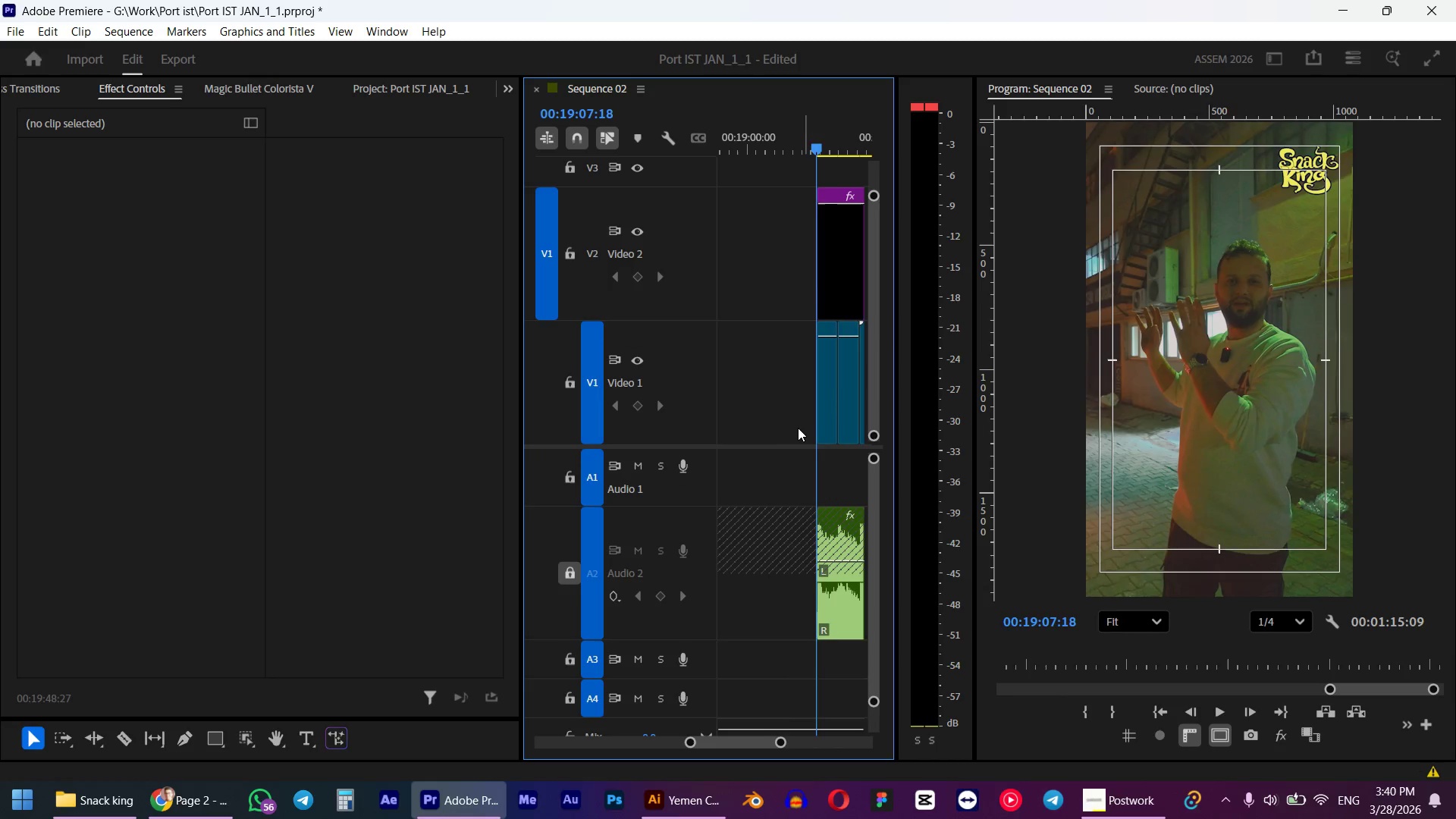 
scroll: coordinate [764, 437], scroll_direction: down, amount: 5.0
 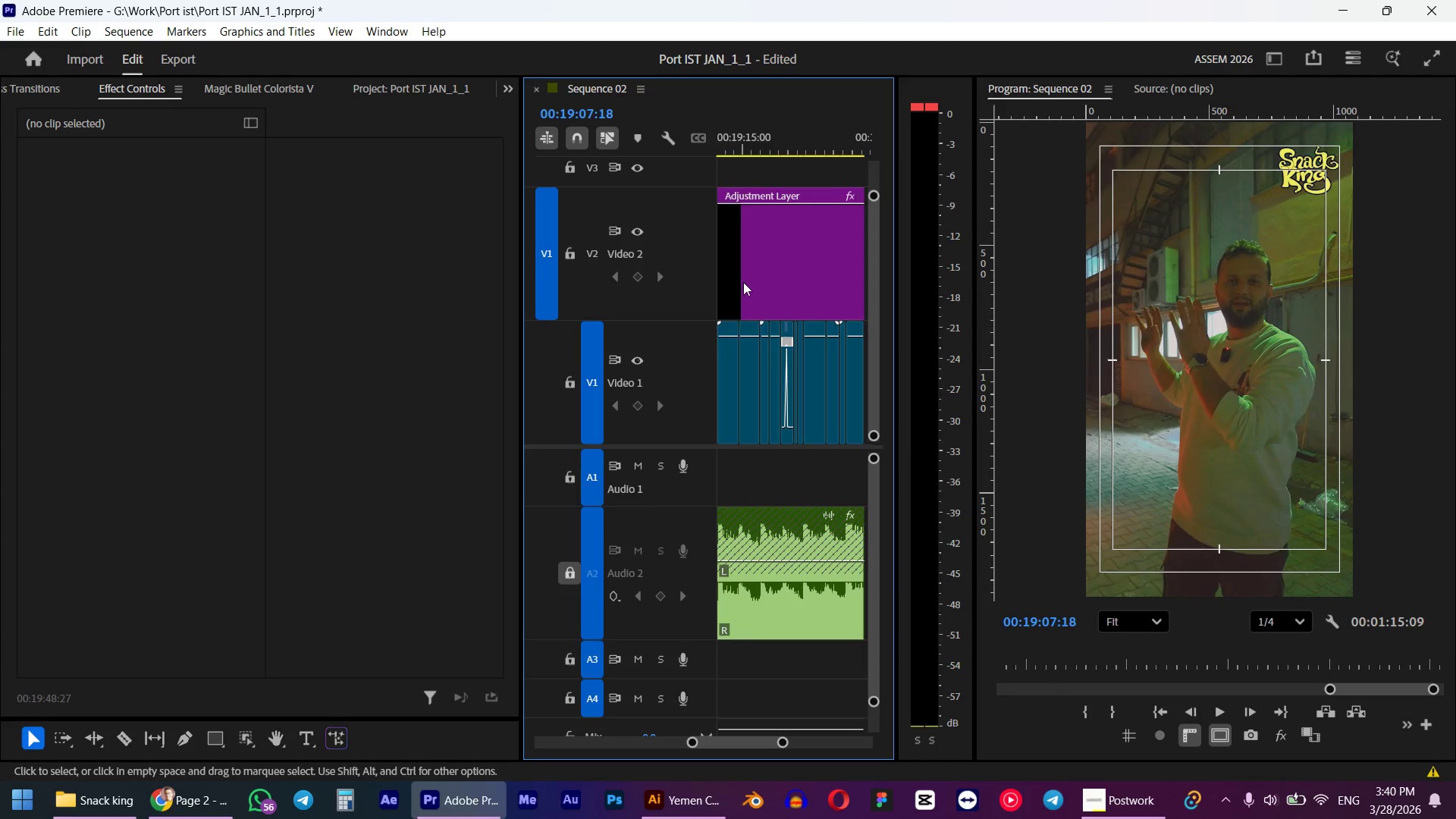 
left_click([743, 281])
 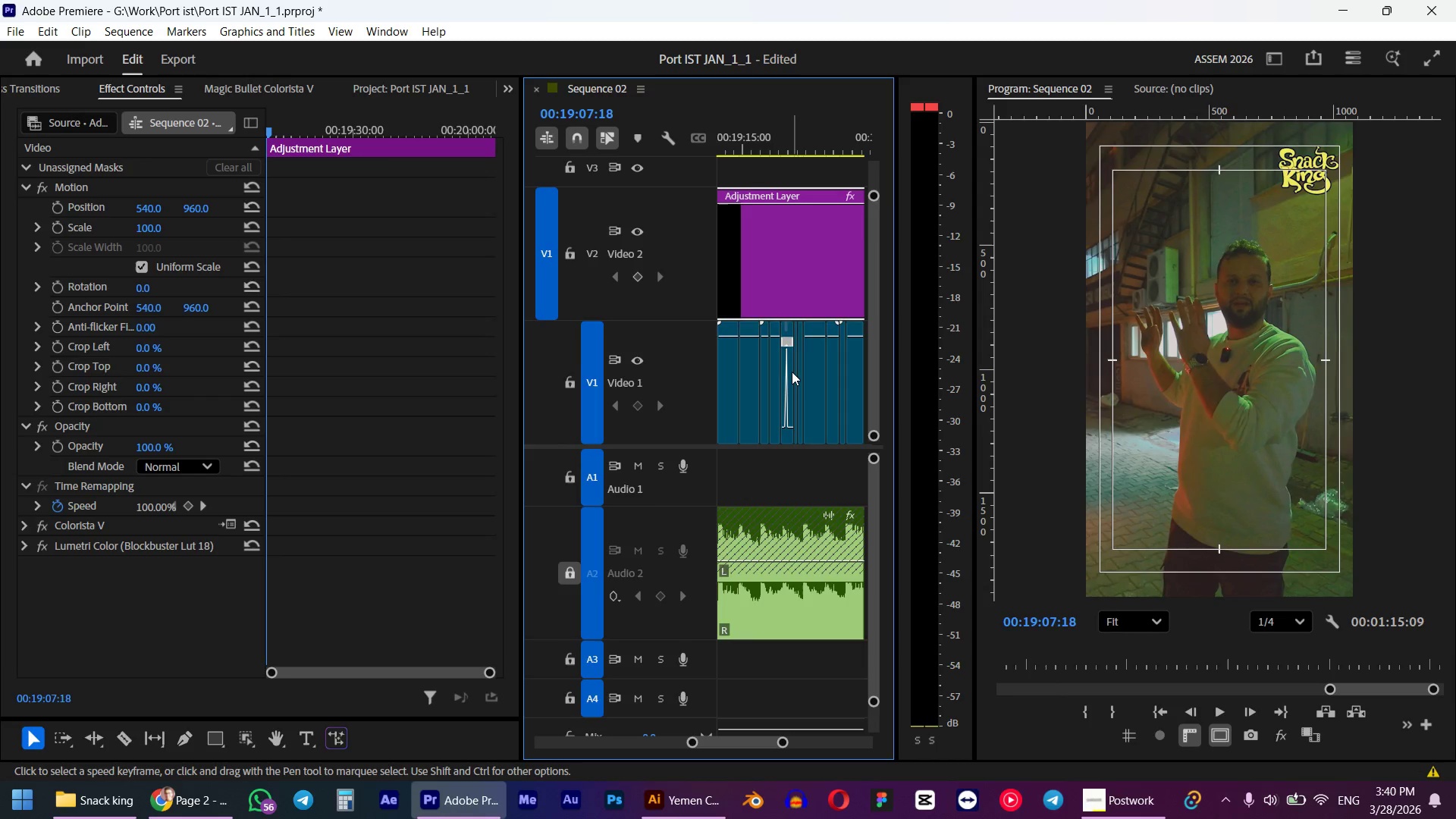 
key(Shift+ShiftLeft)
 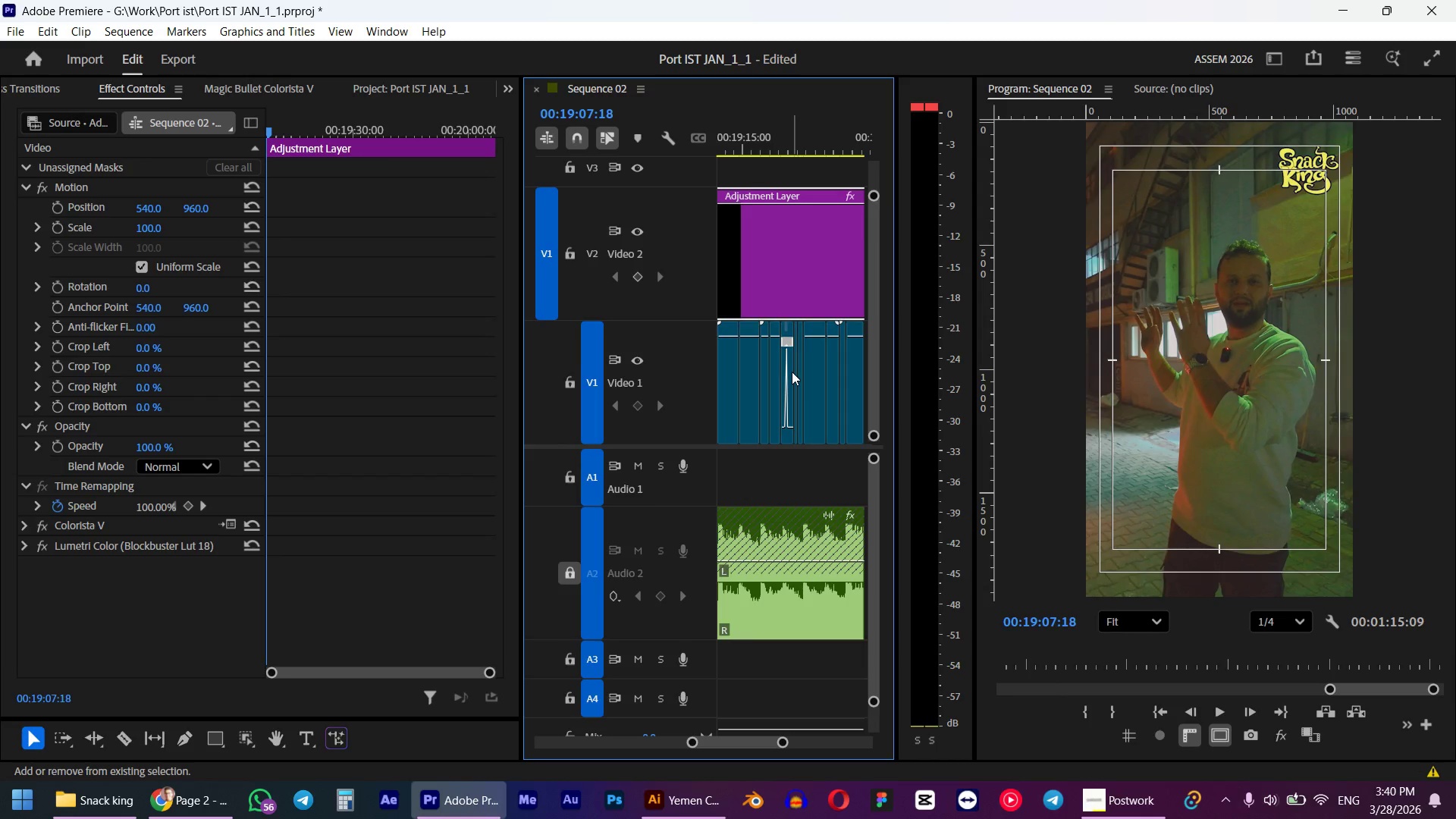 
key(Shift+E)
 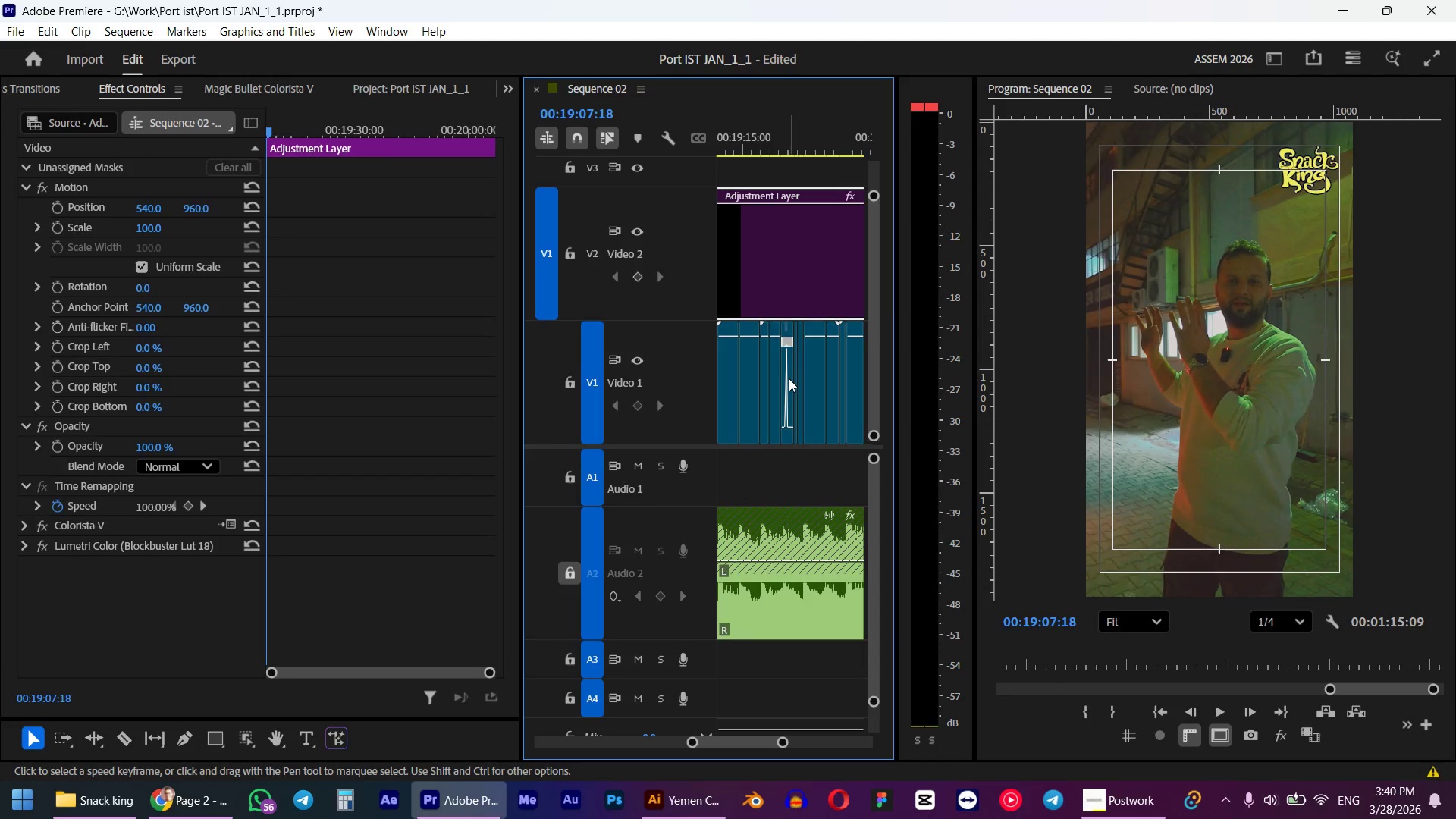 
scroll: coordinate [789, 378], scroll_direction: up, amount: 4.0
 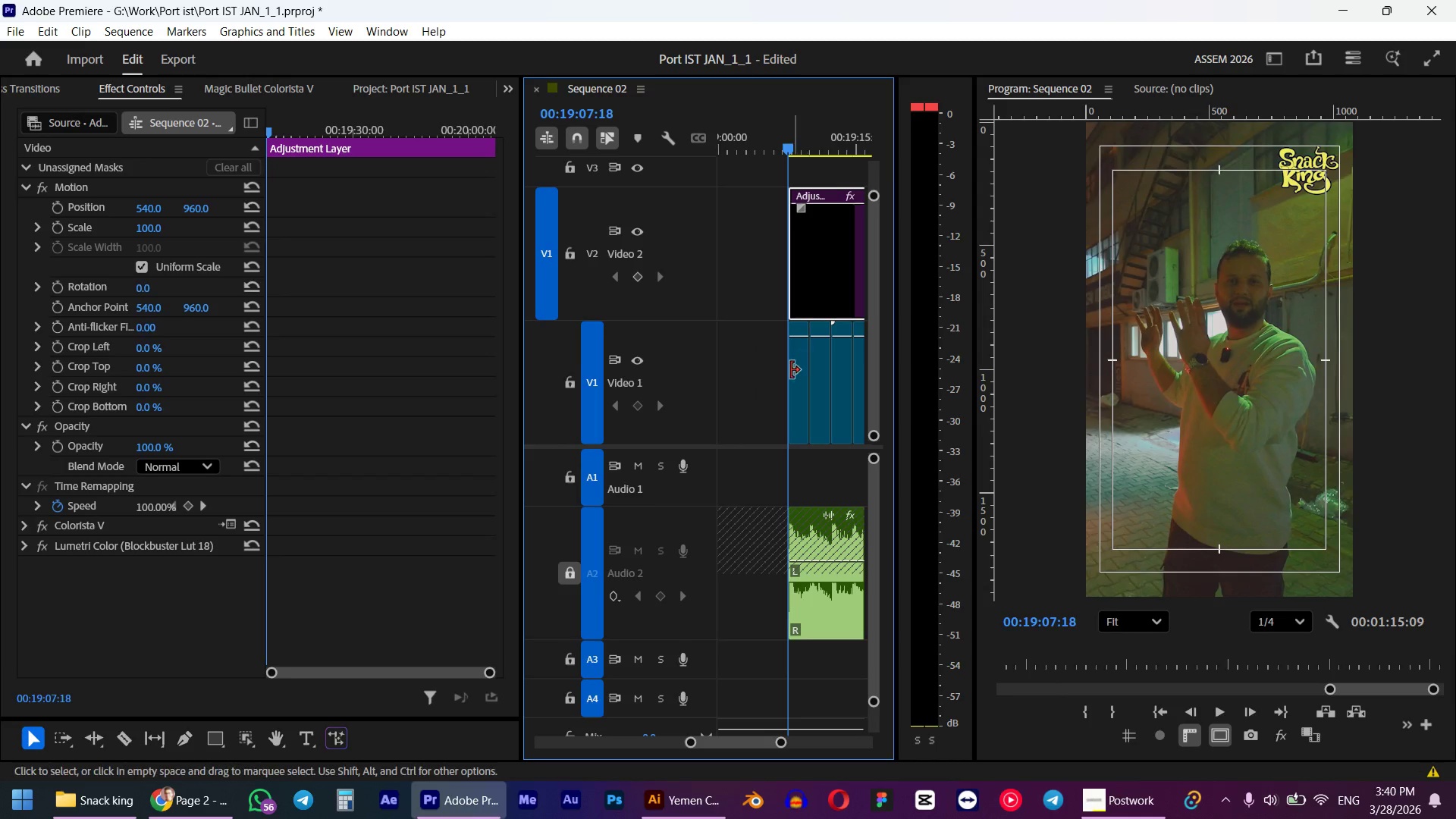 
key(Control+S)
 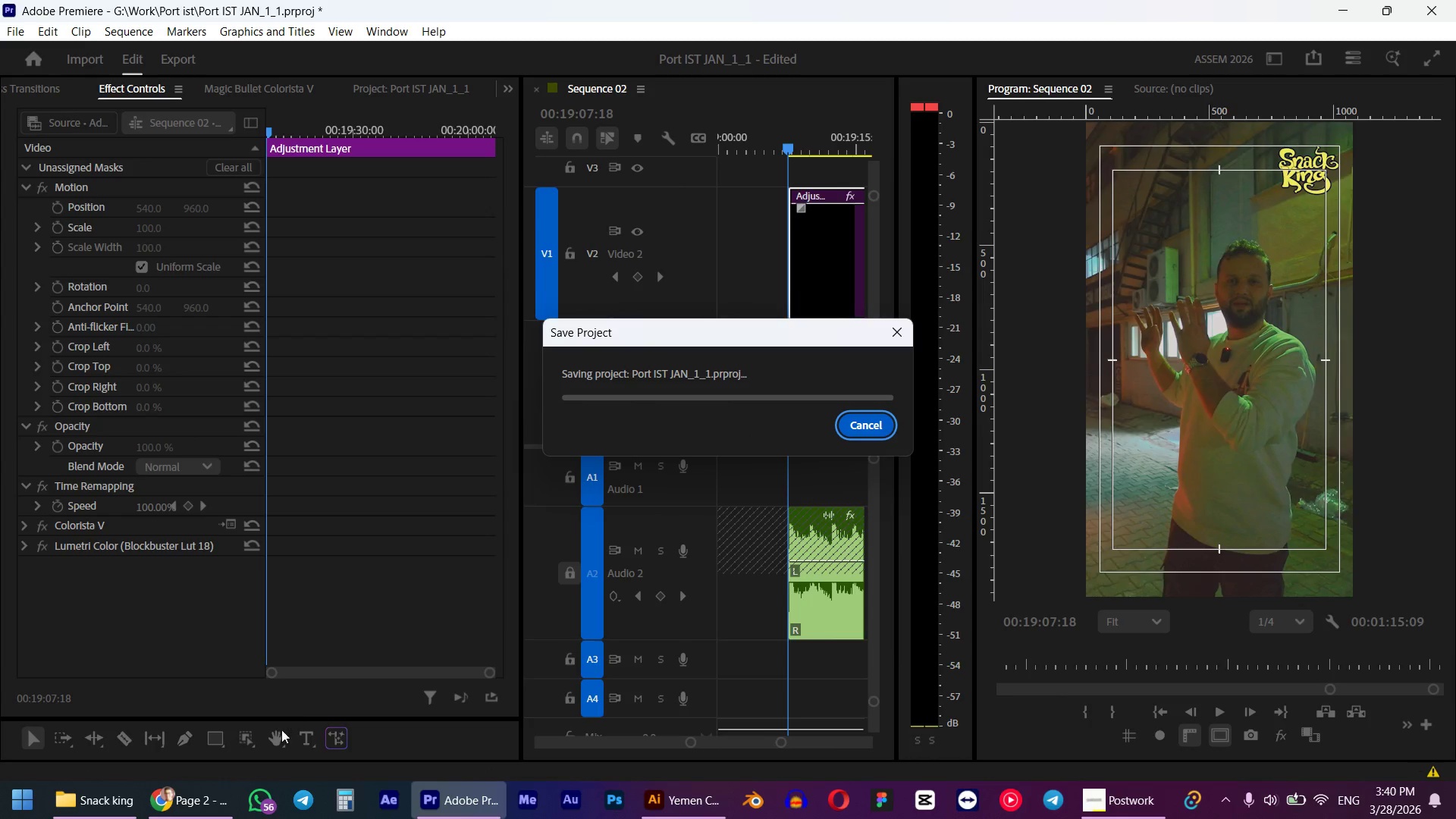 
wait(5.55)
 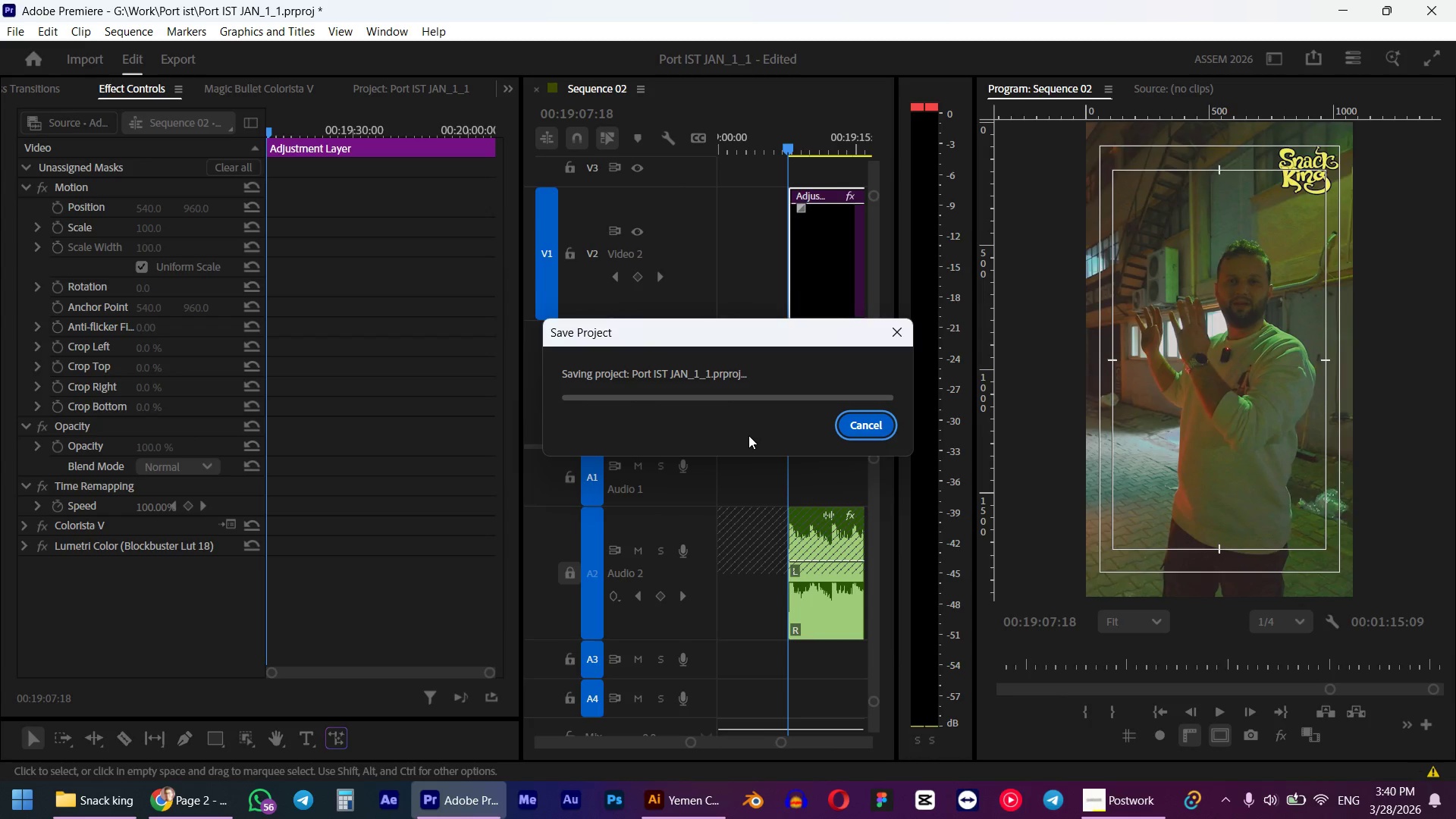 
left_click([74, 788])
 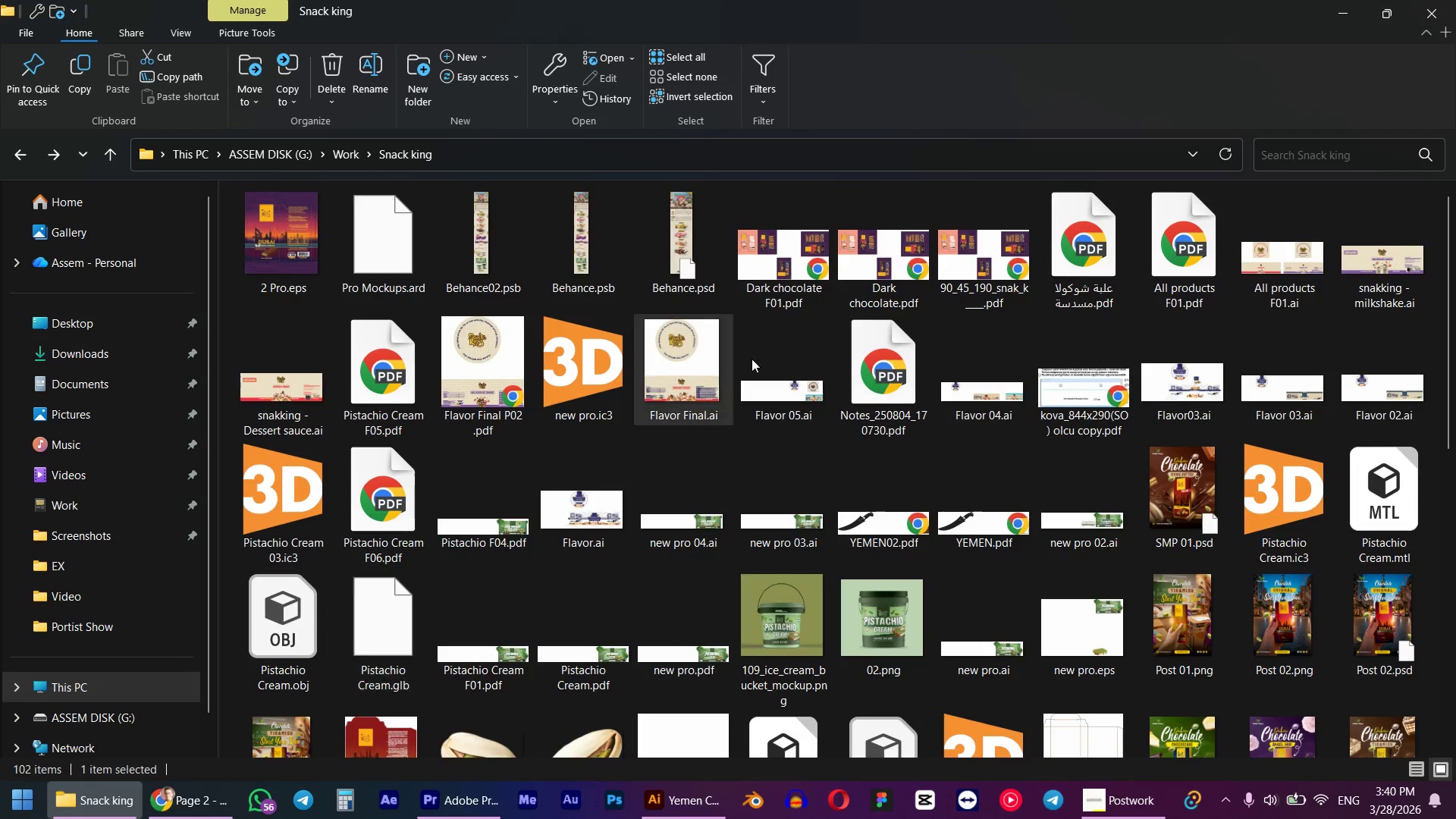 
scroll: coordinate [672, 519], scroll_direction: down, amount: 5.0
 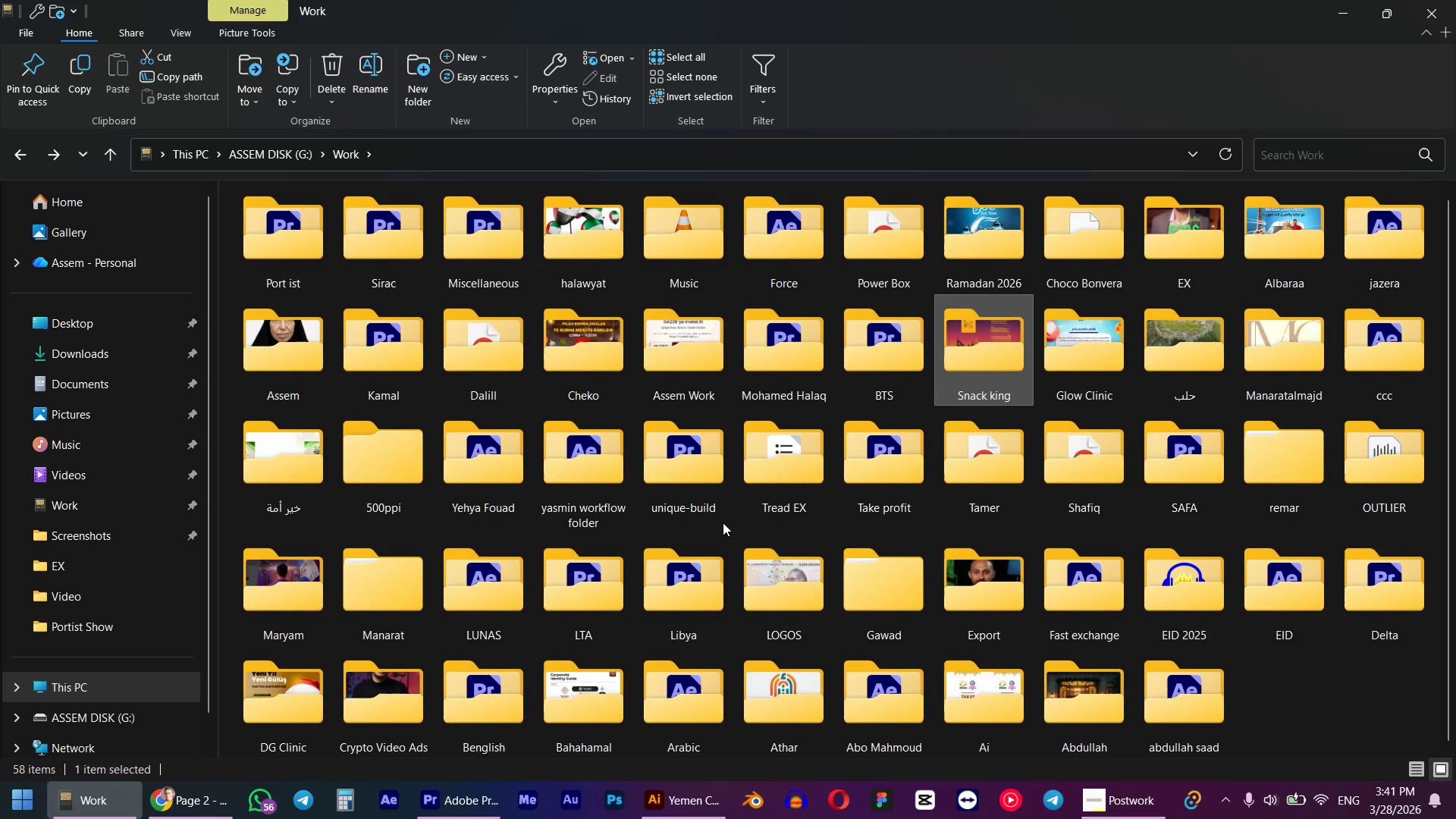 
 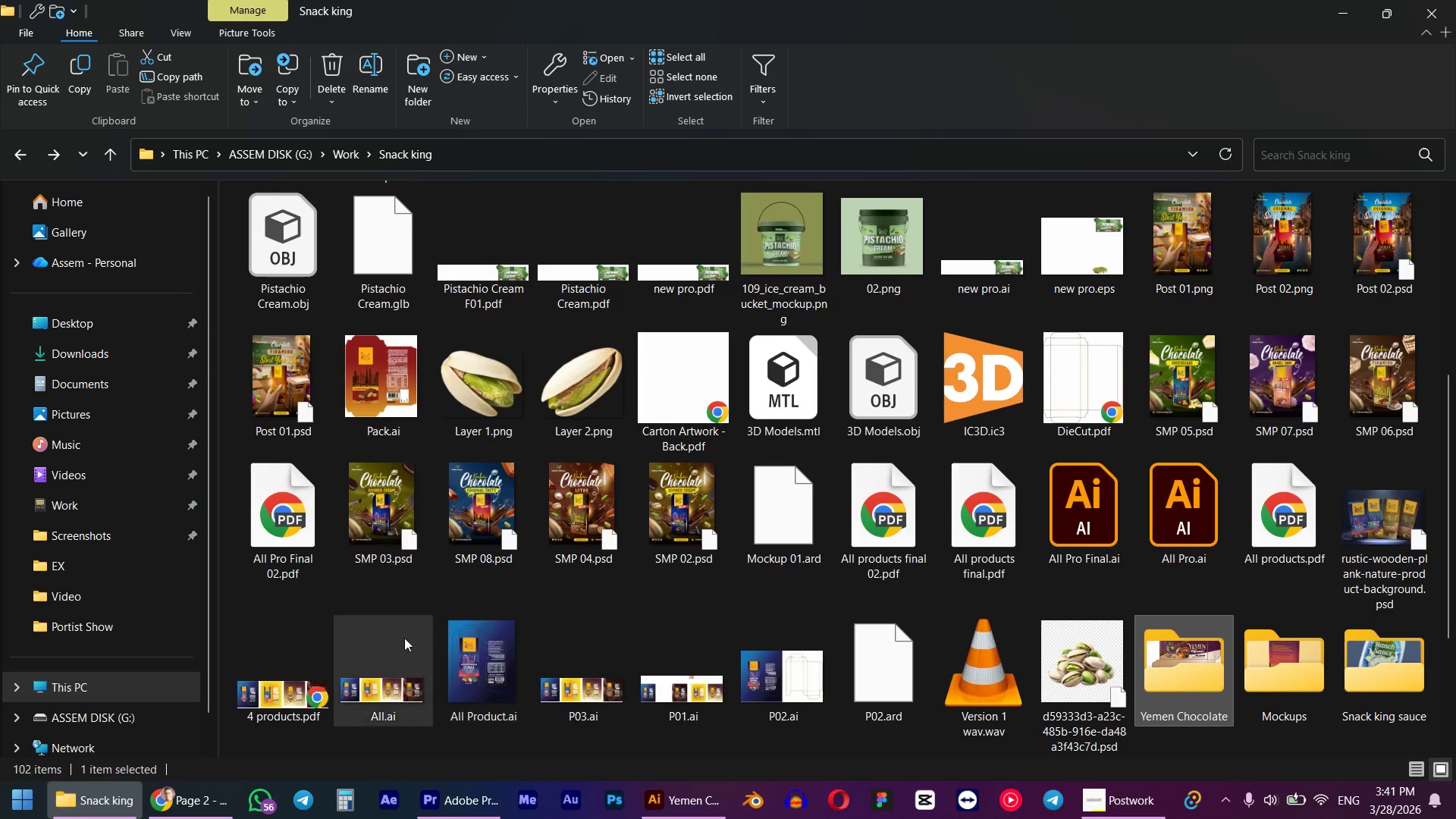 
mouse_move([472, 425])
 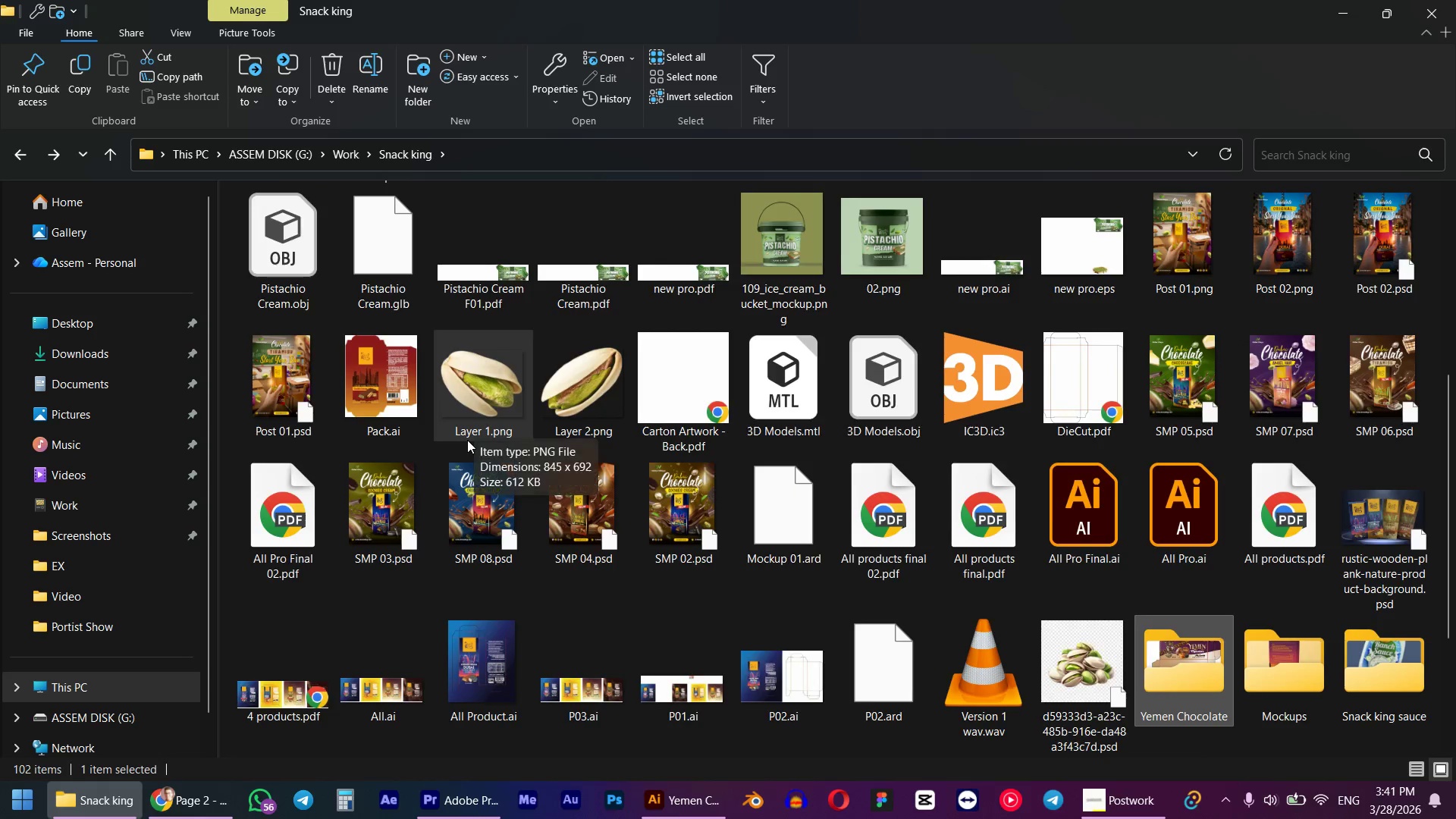 
scroll: coordinate [467, 440], scroll_direction: up, amount: 1.0
 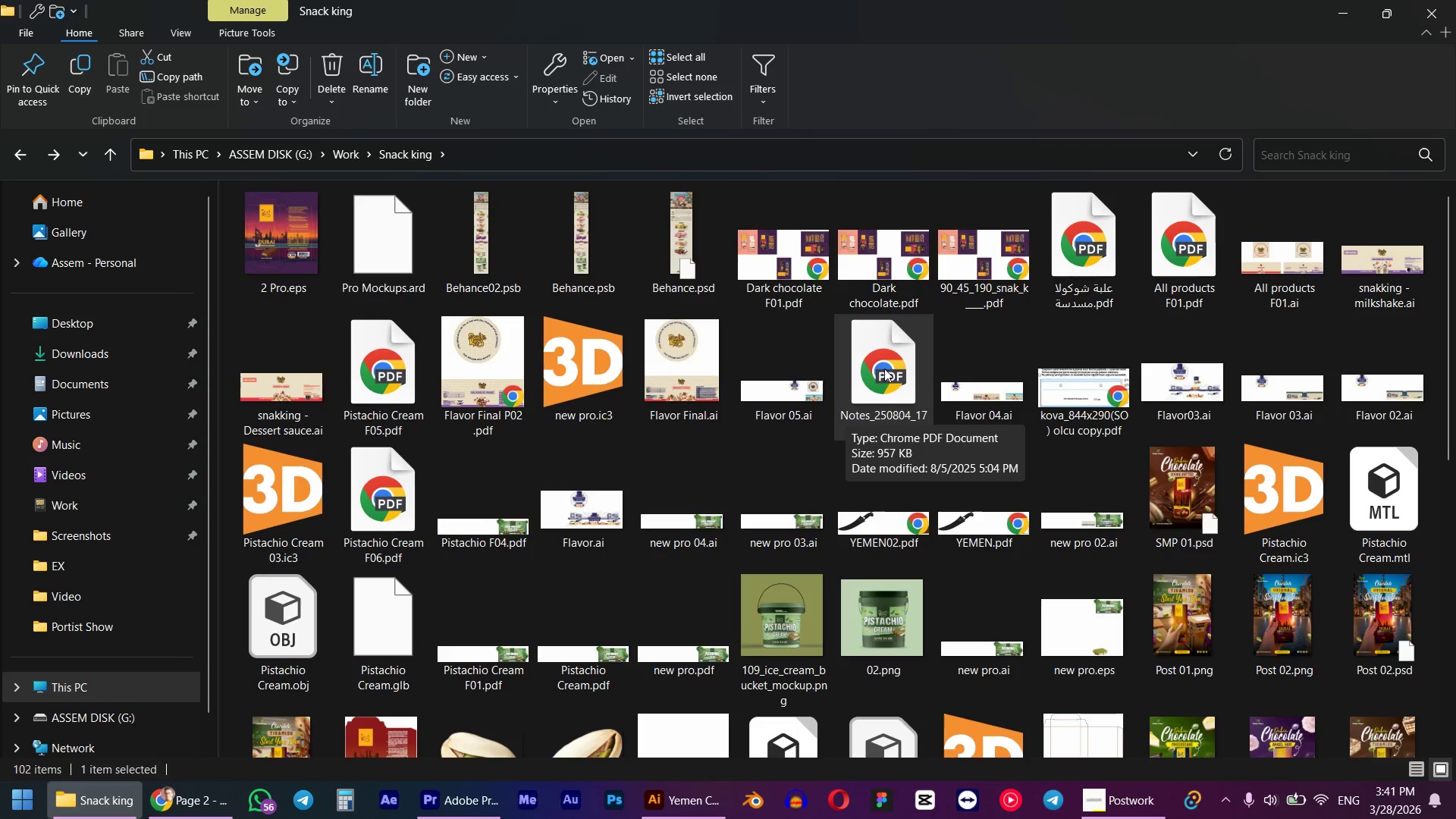 
scroll: coordinate [1004, 297], scroll_direction: down, amount: 5.0
 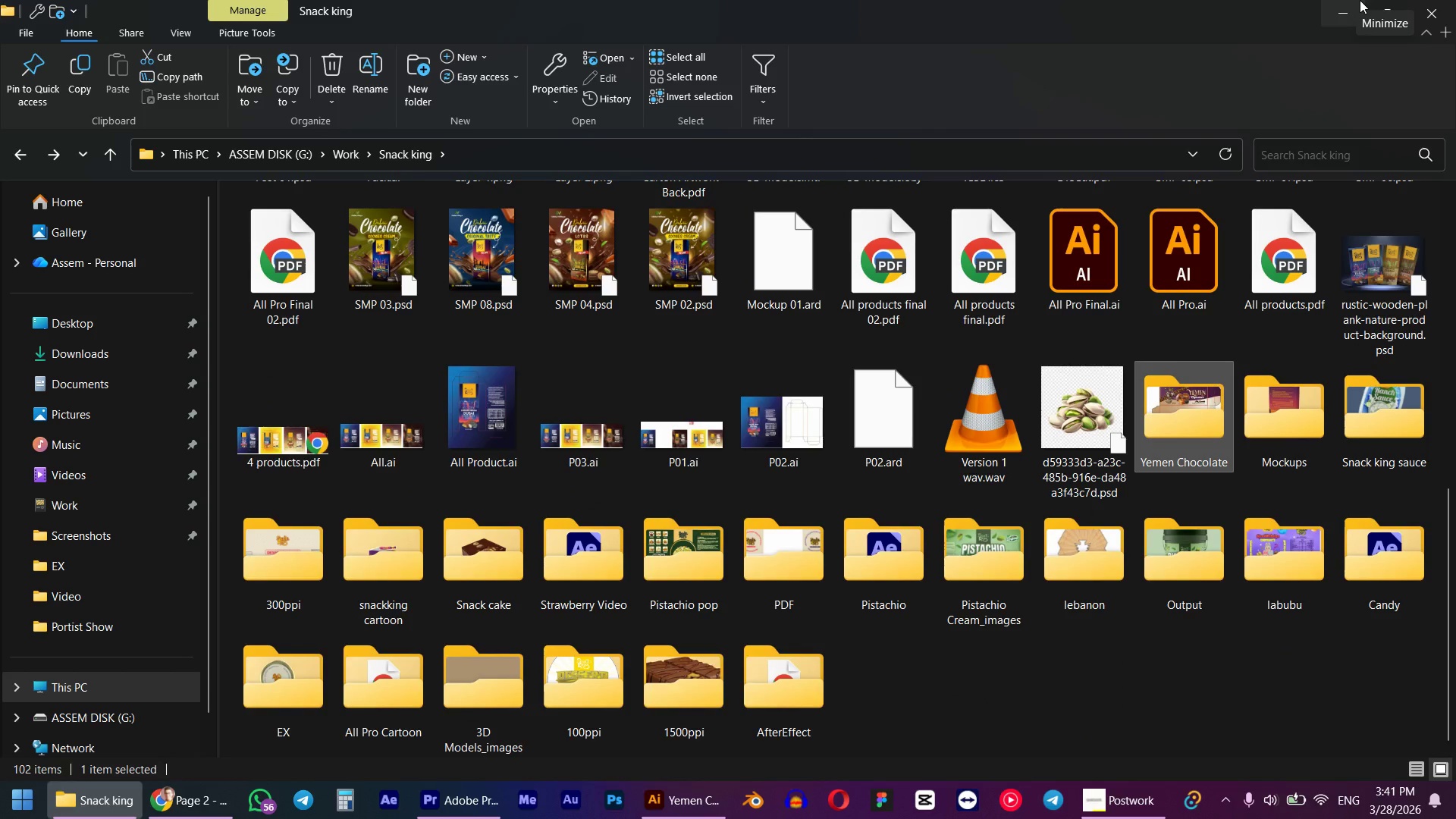 
left_click([1359, 0])
 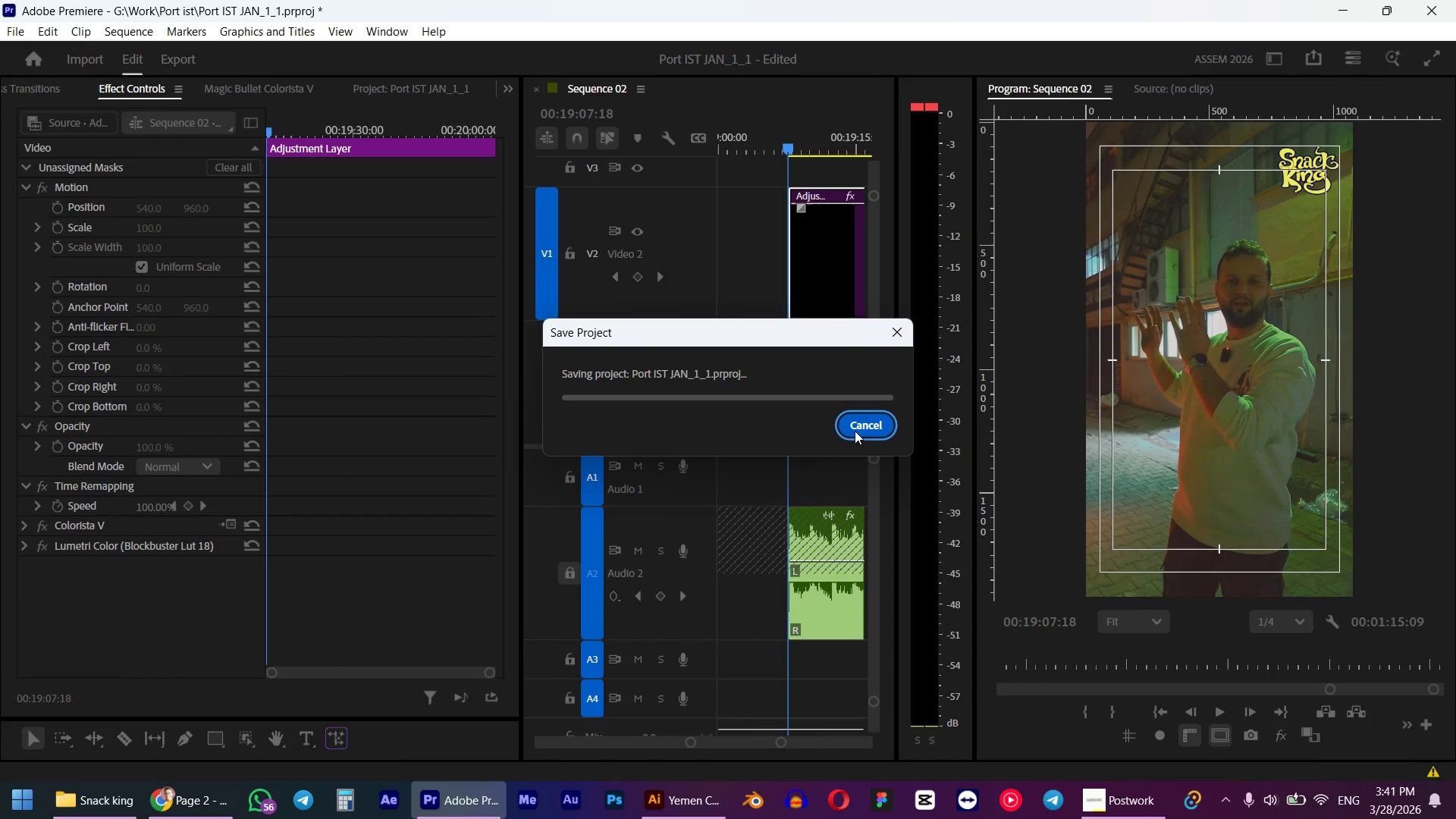 
left_click([855, 431])
 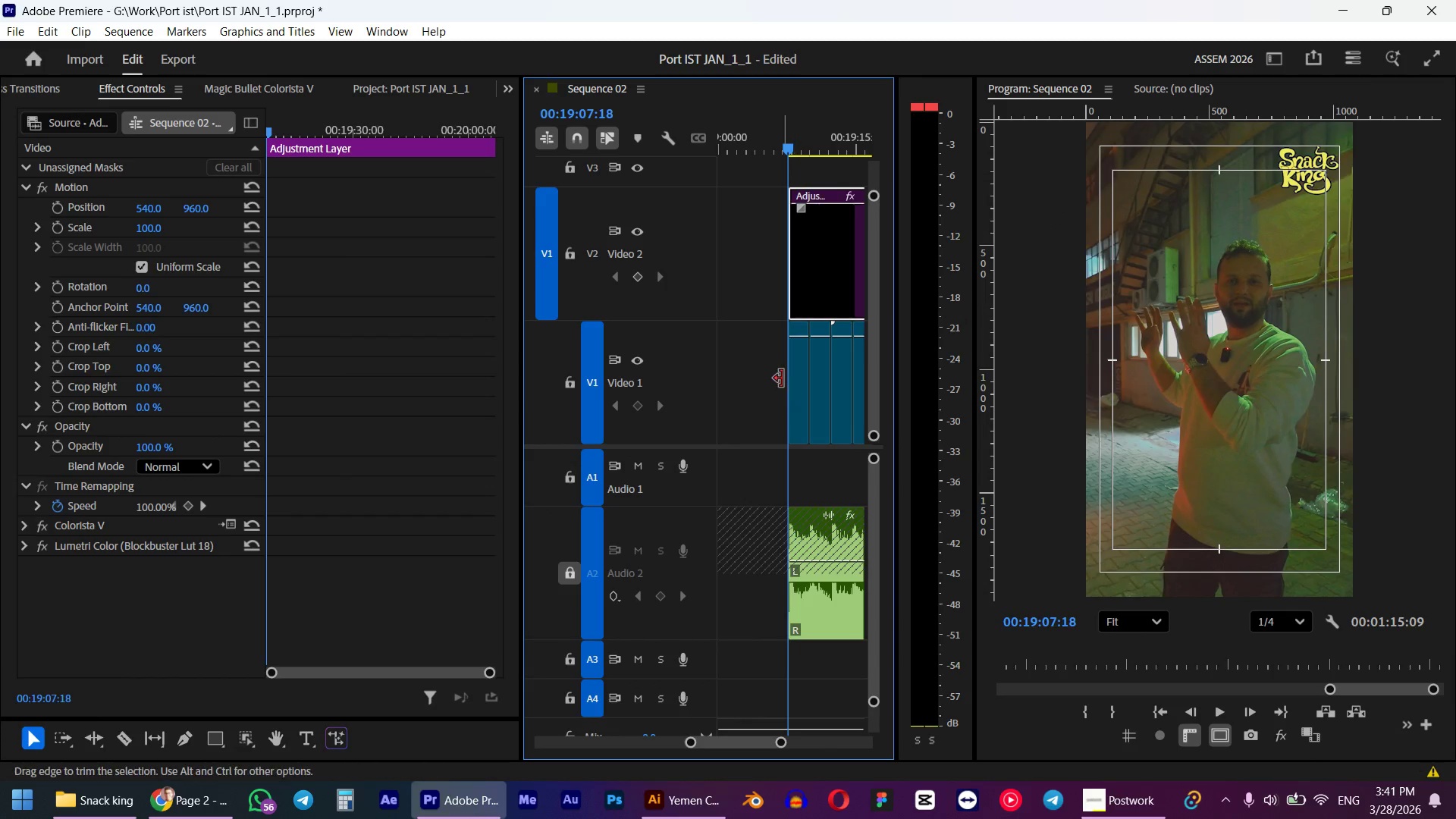 
key(Control+ControlLeft)
 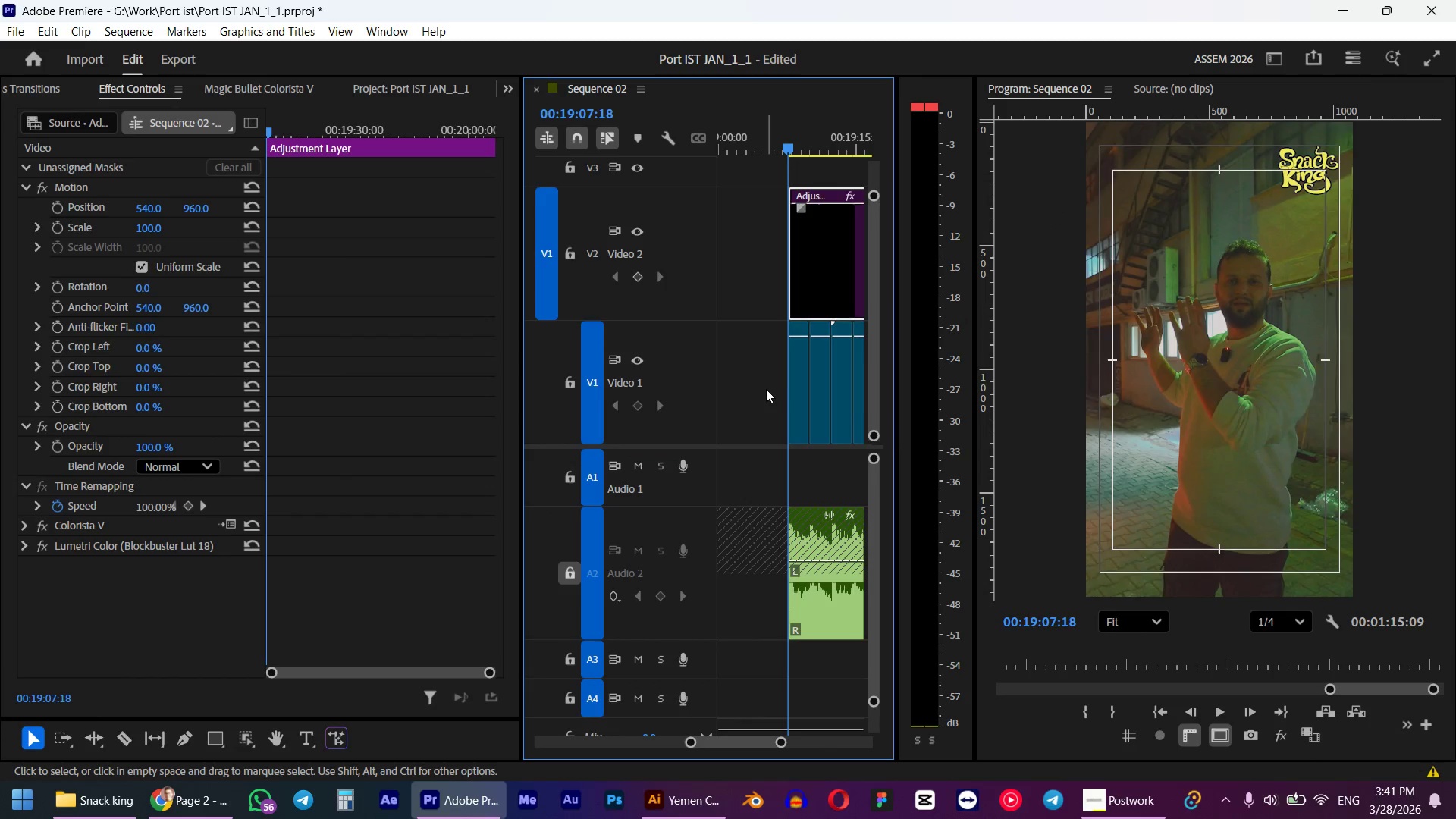 
key(Control+S)
 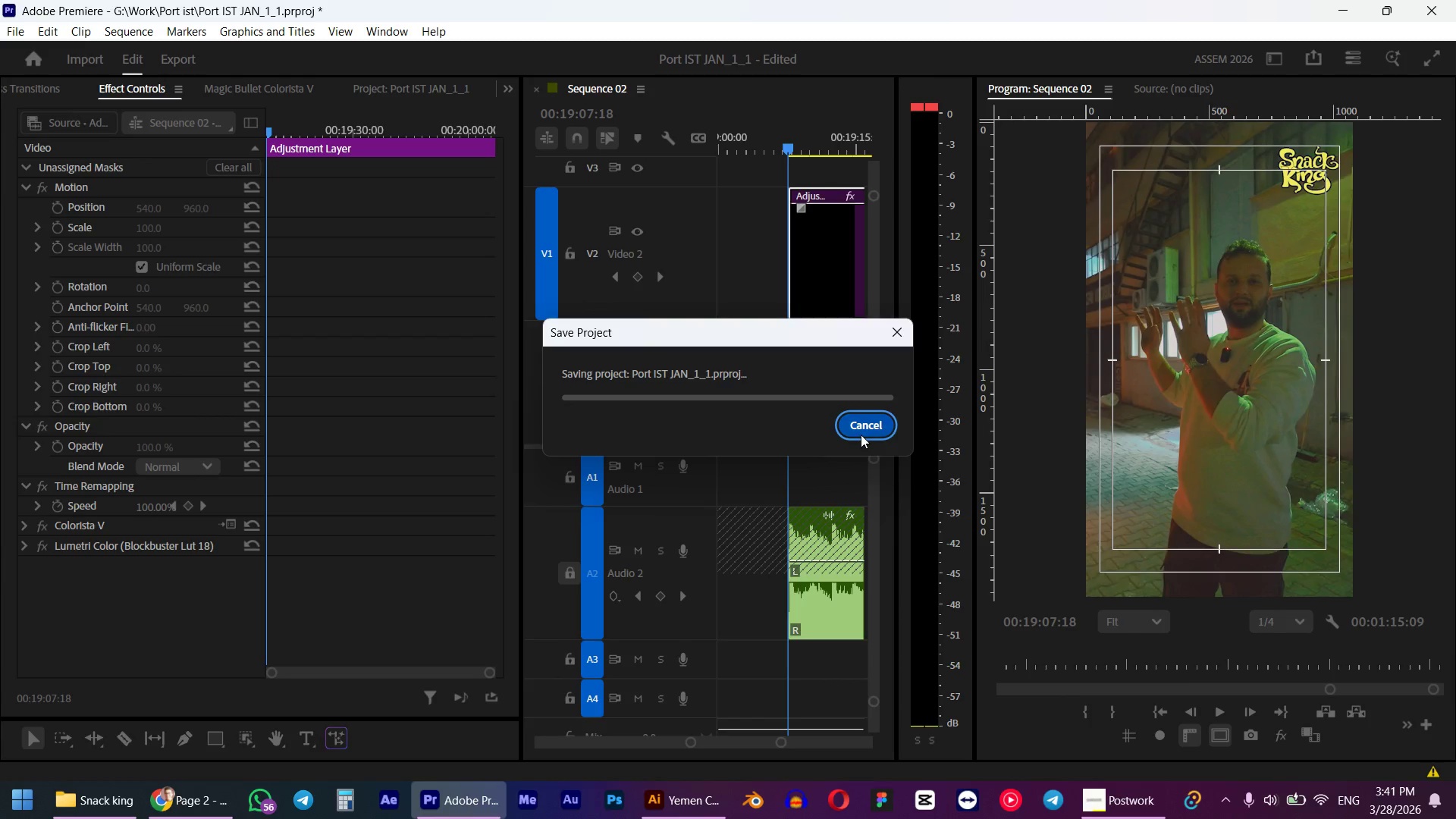 
double_click([1455, 0])
 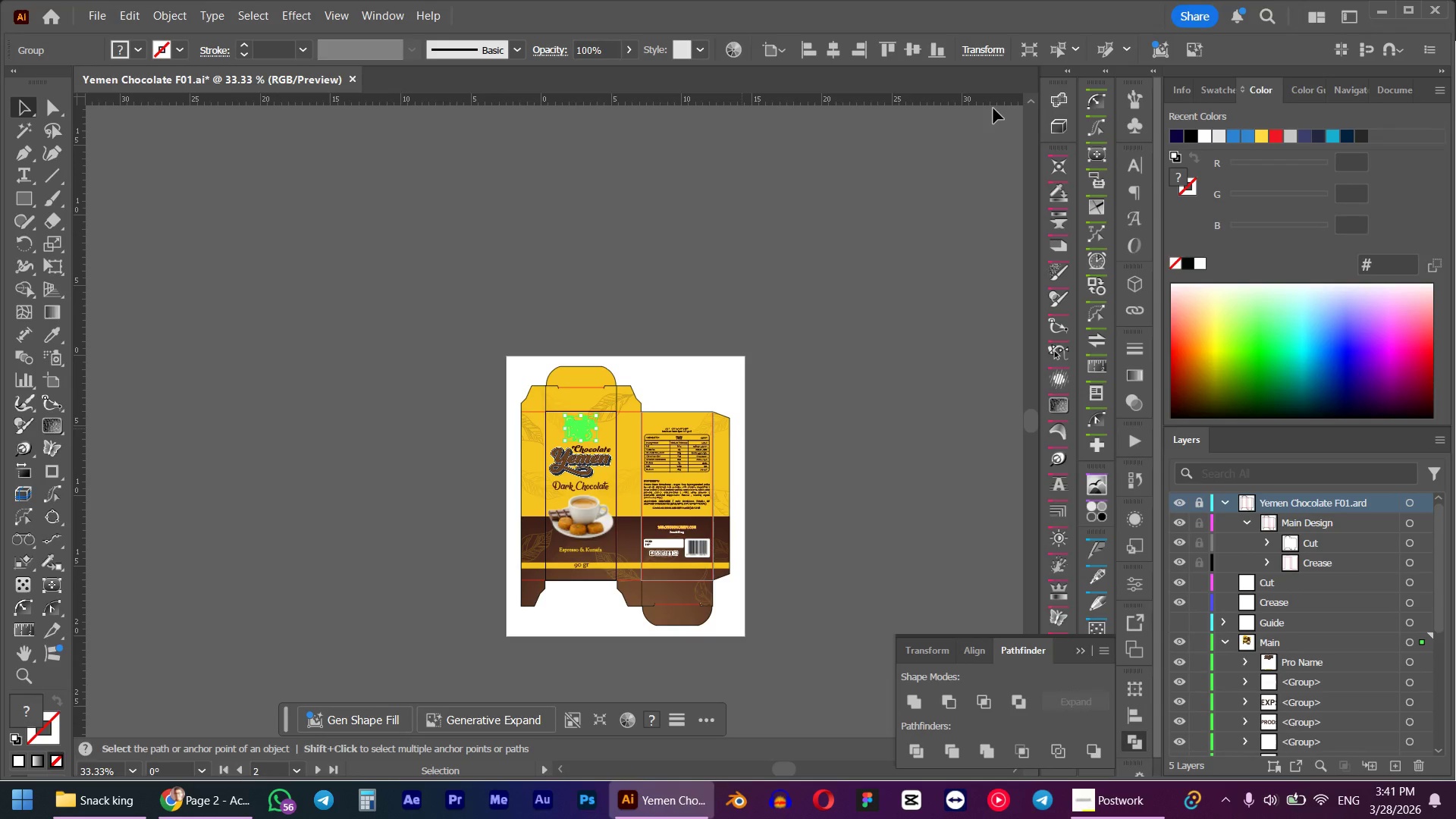 
left_click([1442, 11])
 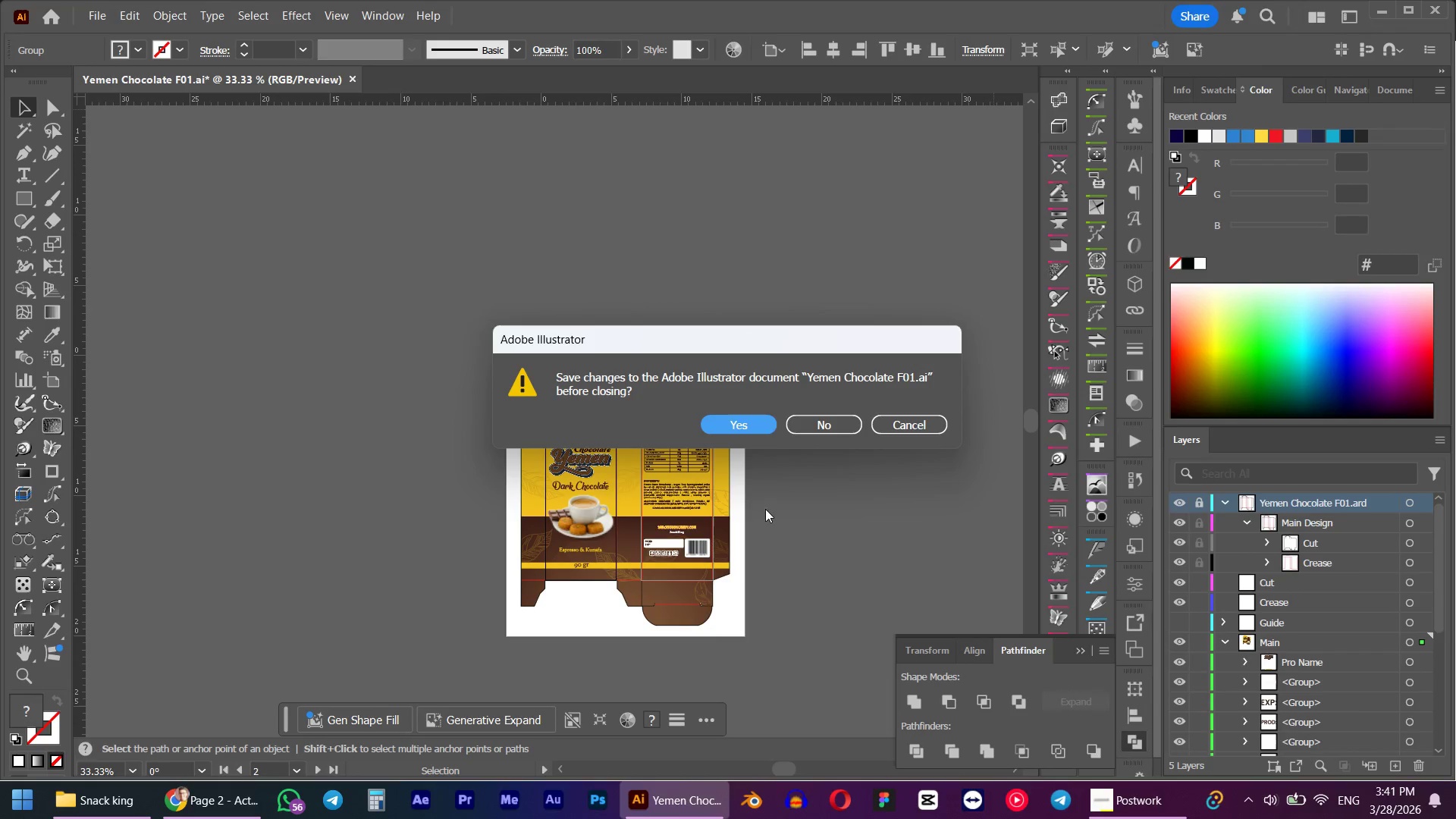 
left_click([841, 423])